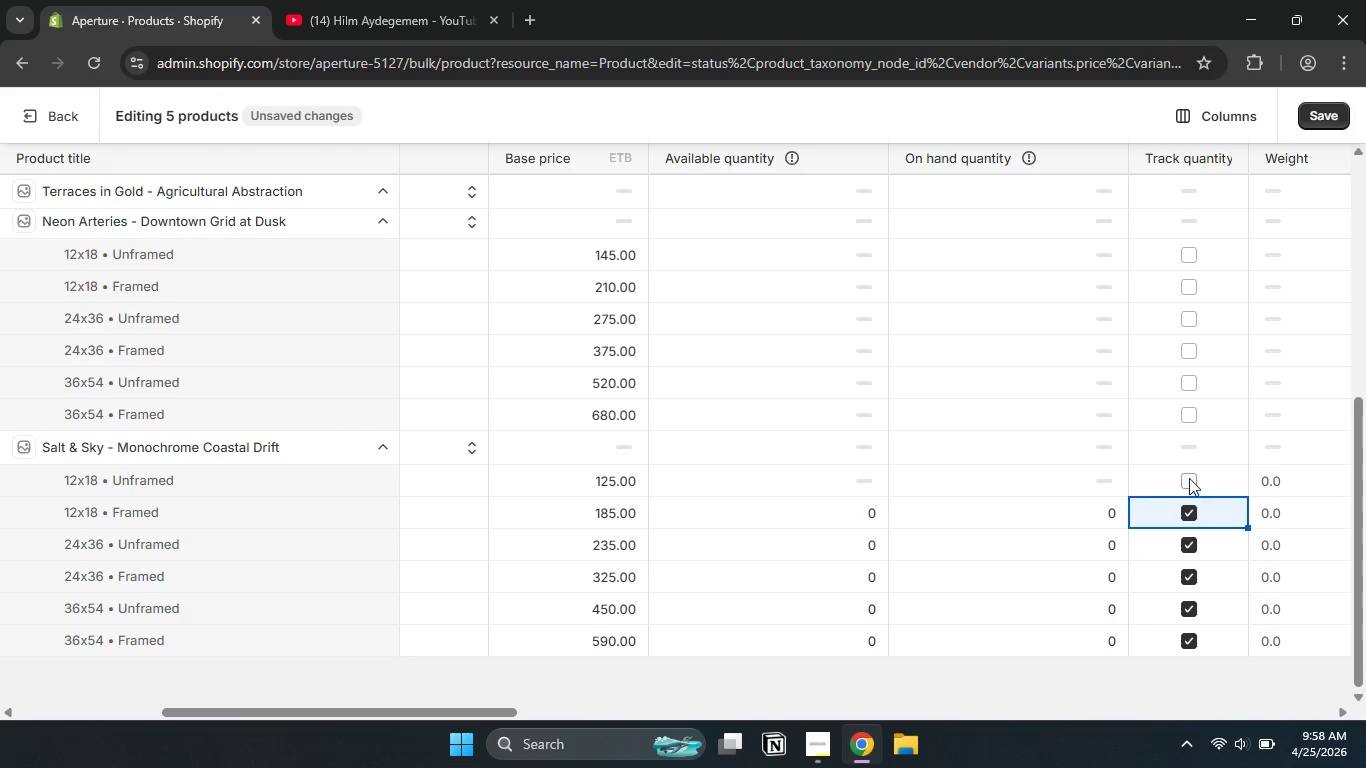 
left_click([1189, 478])
 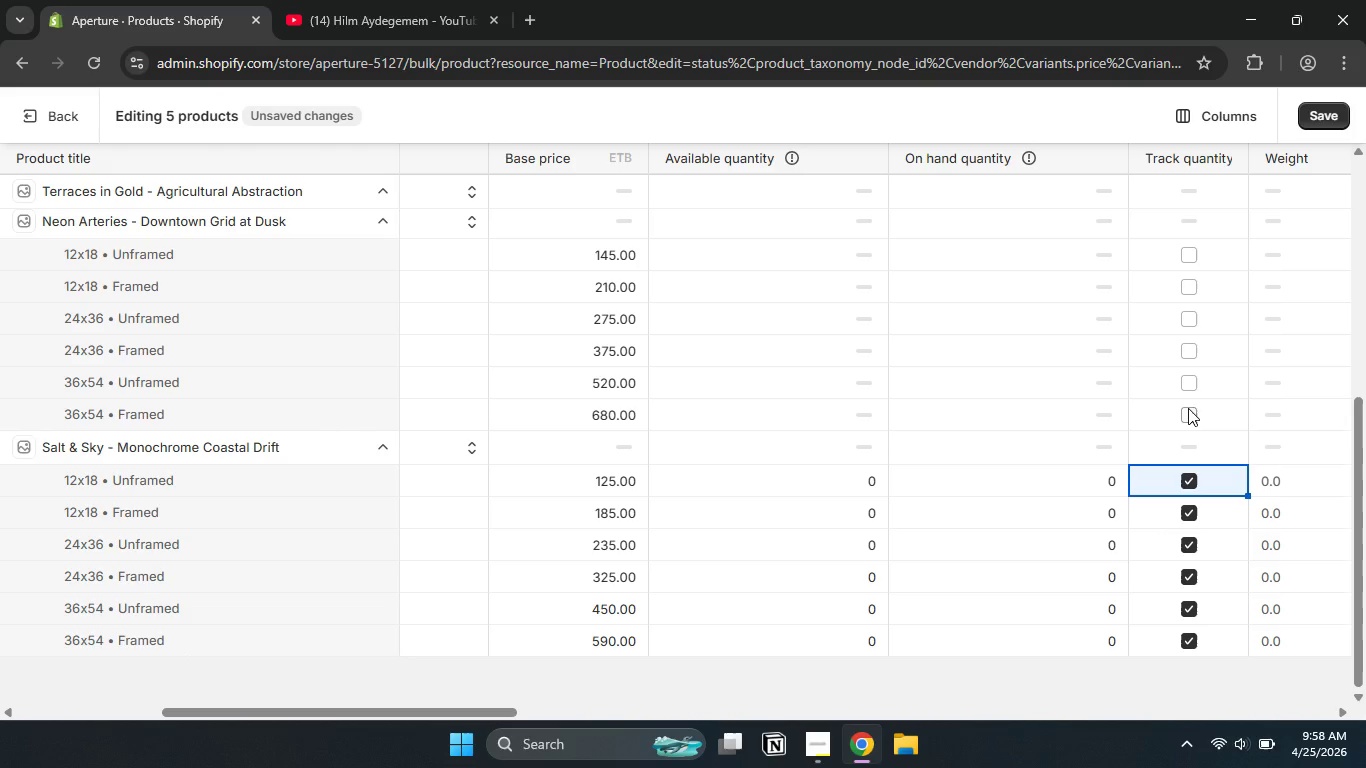 
left_click([1188, 407])
 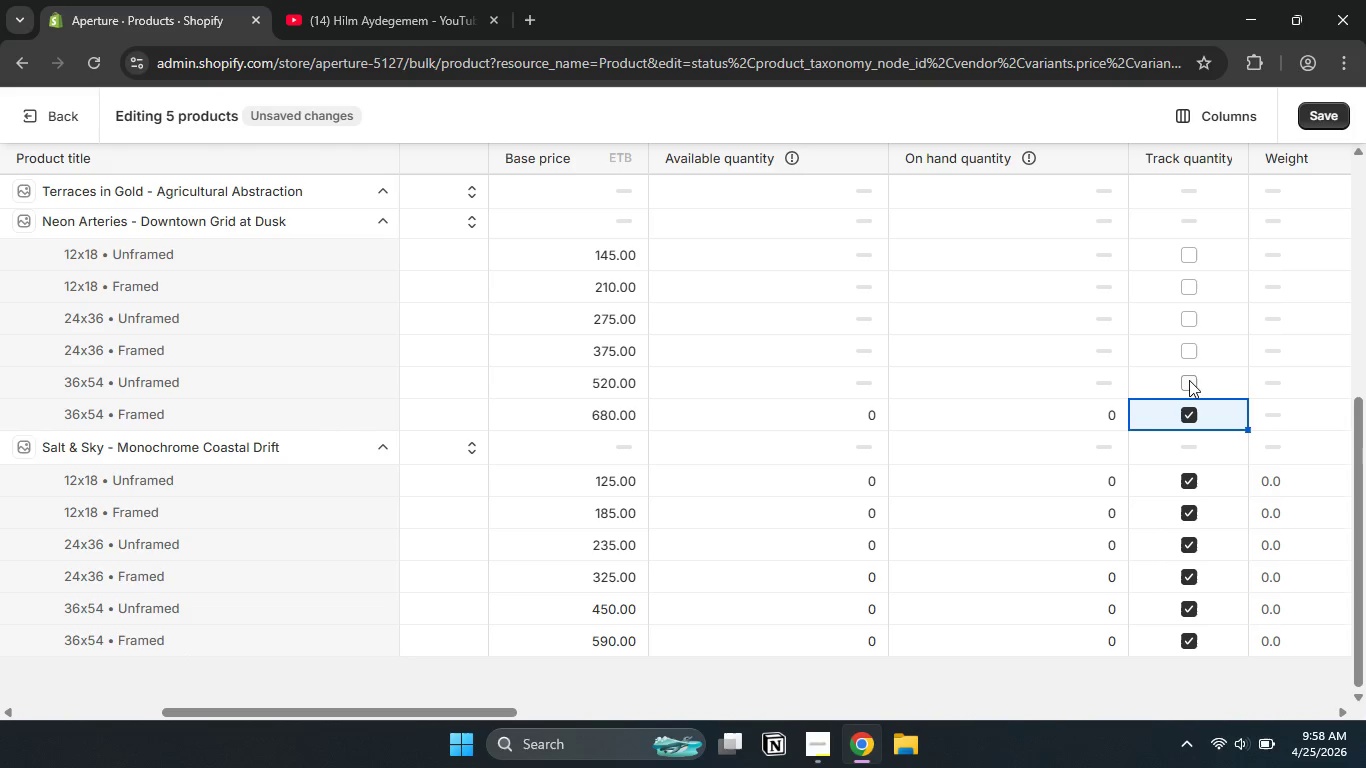 
left_click([1189, 380])
 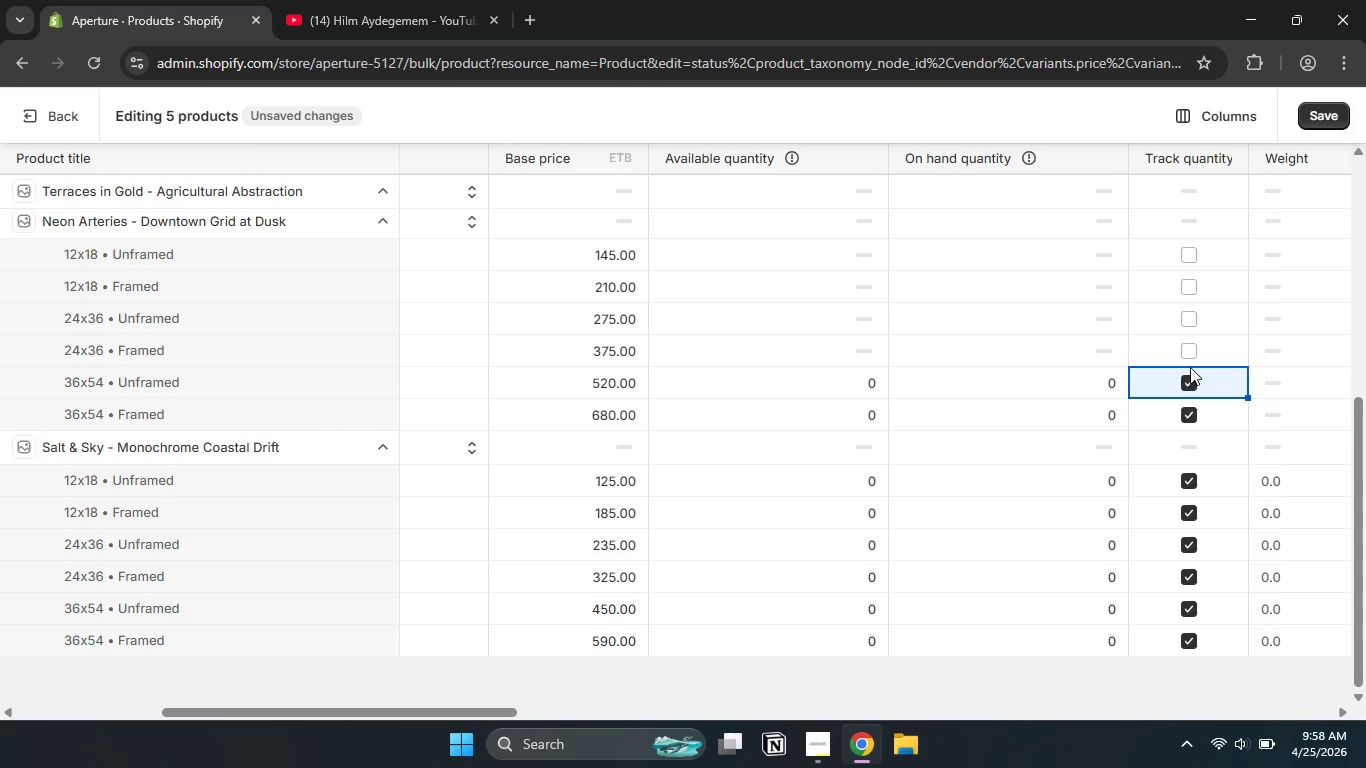 
left_click([1190, 361])
 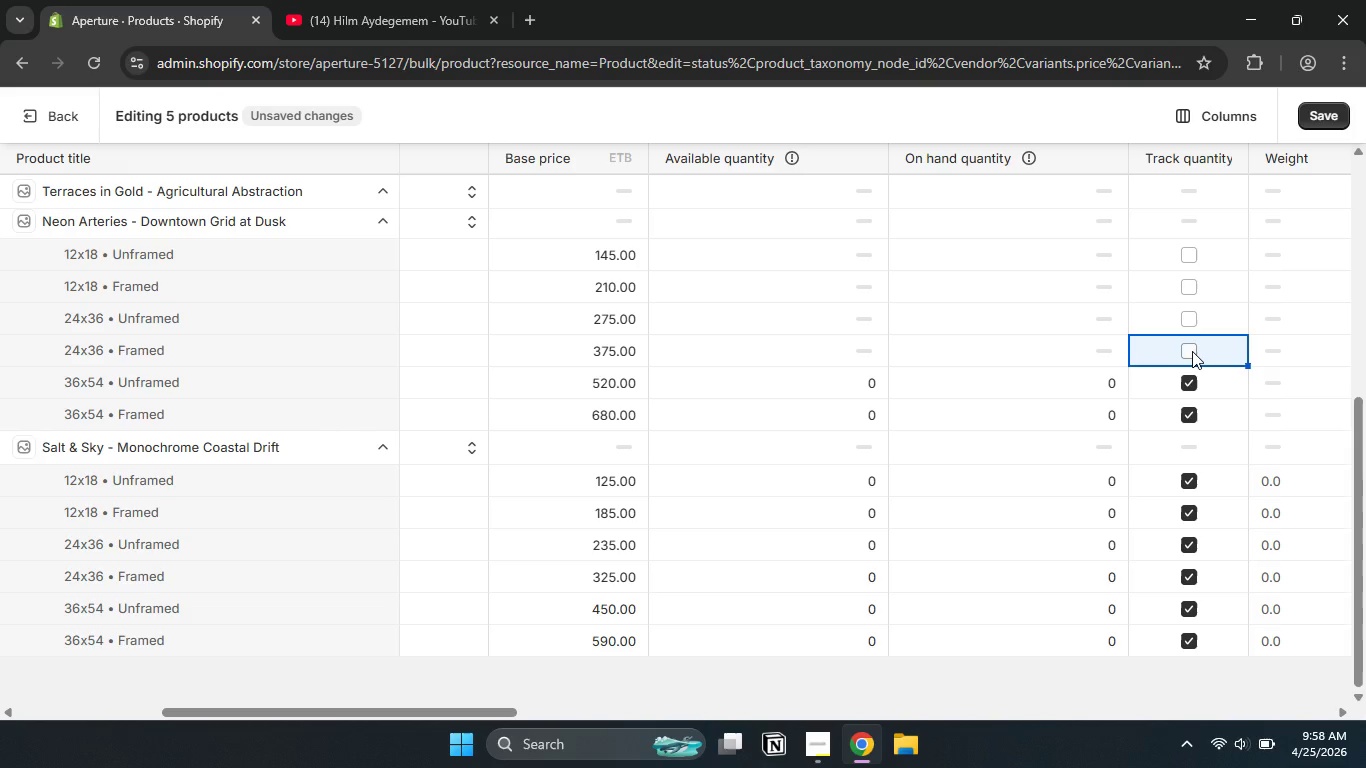 
left_click([1192, 351])
 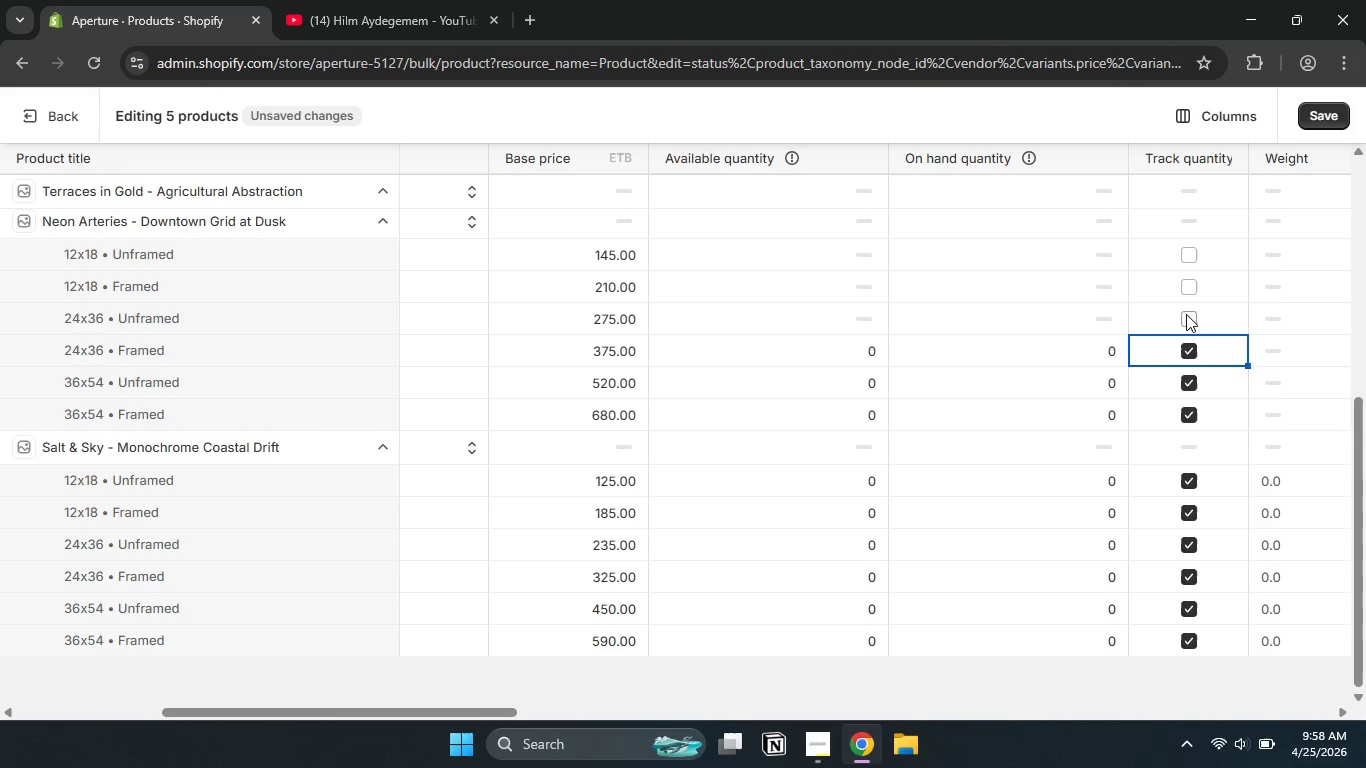 
left_click([1186, 314])
 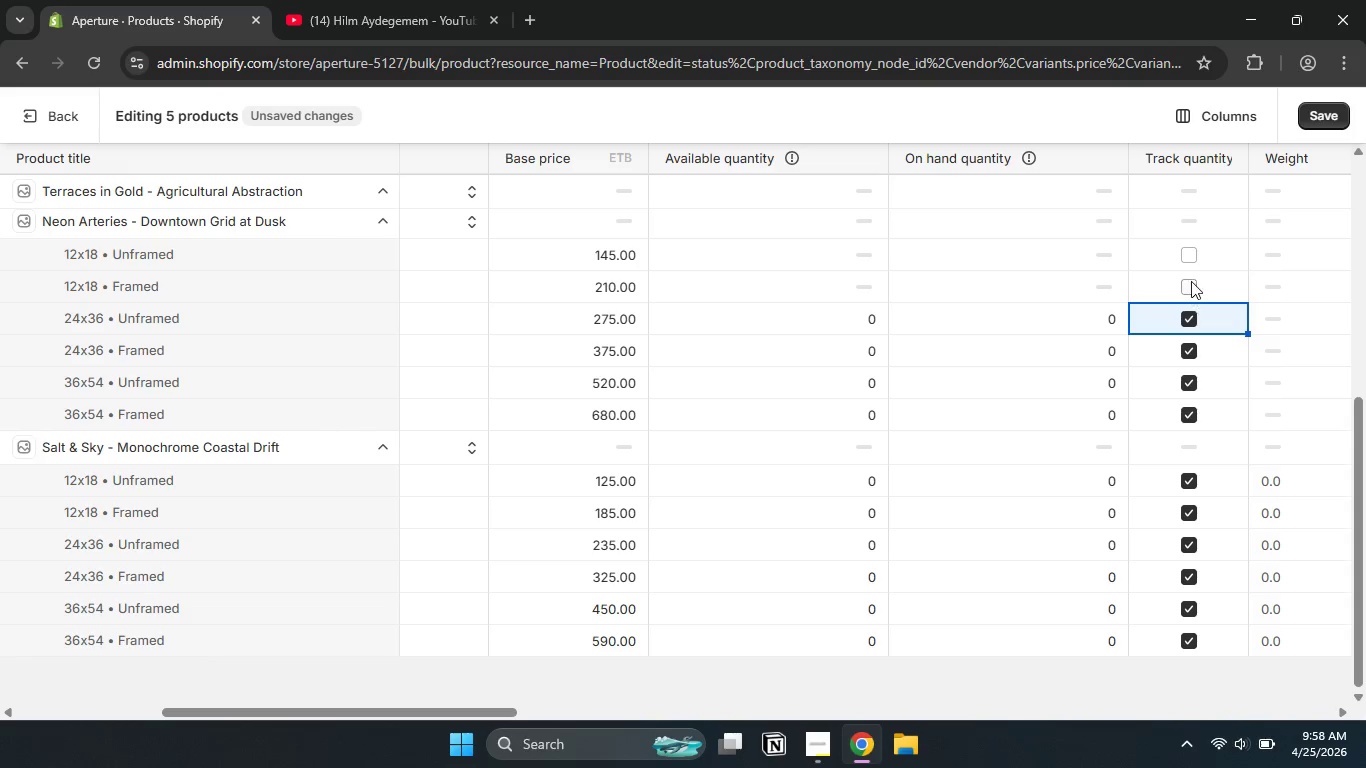 
left_click([1191, 281])
 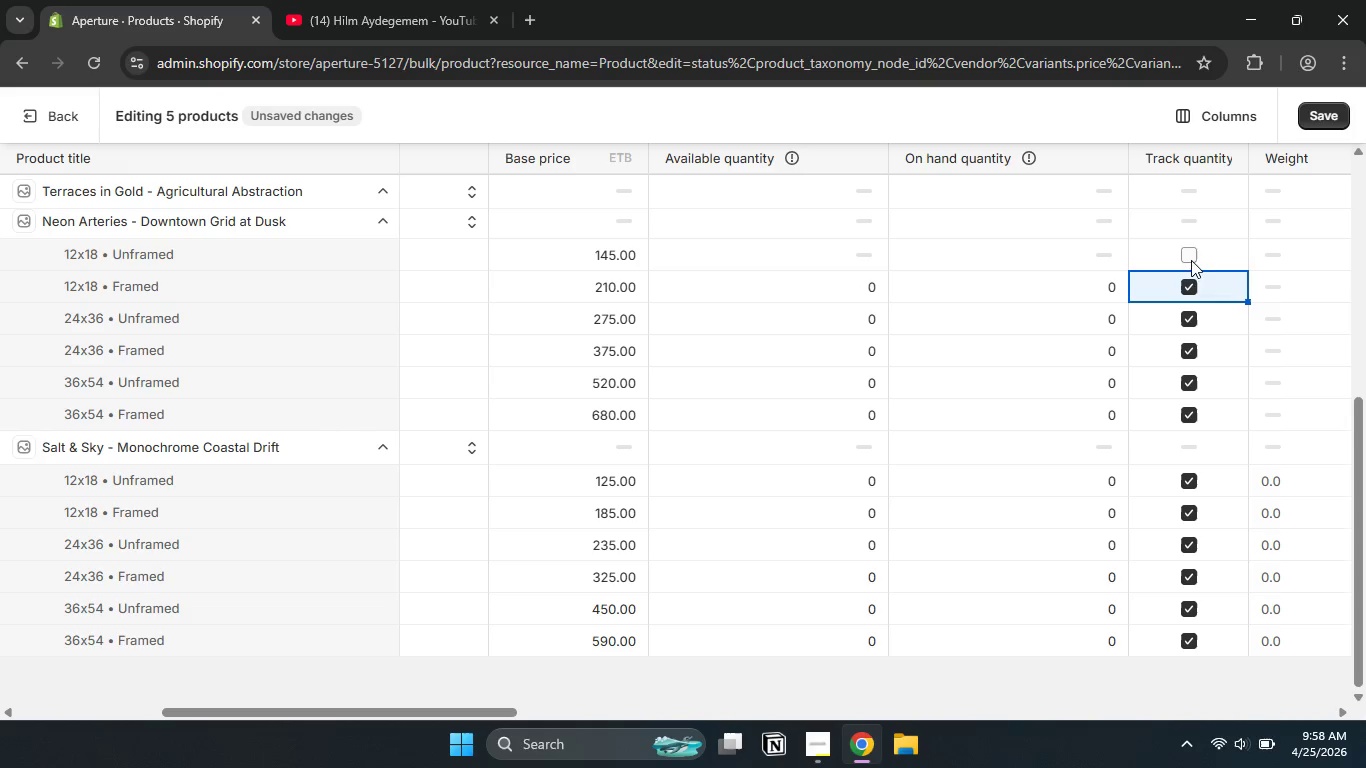 
left_click([1191, 252])
 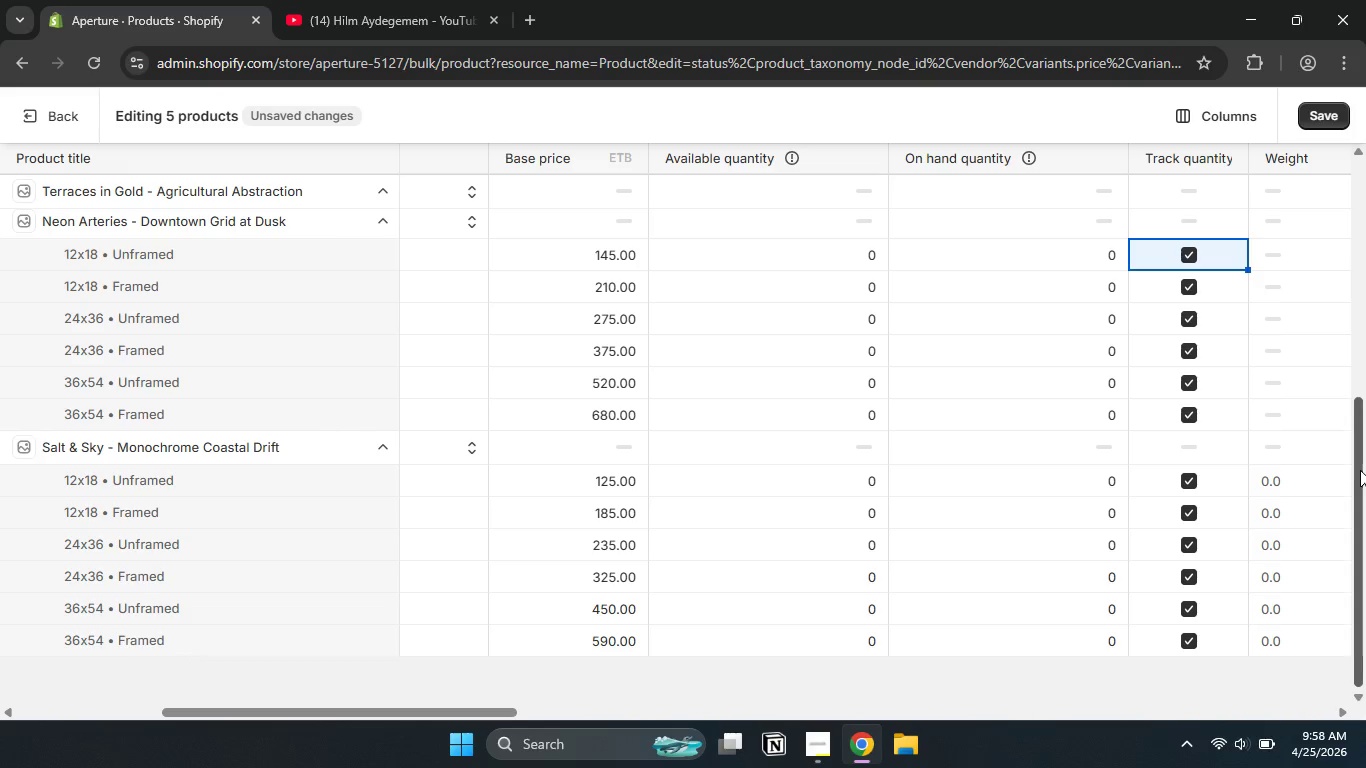 
left_click_drag(start_coordinate=[1360, 470], to_coordinate=[1355, 326])
 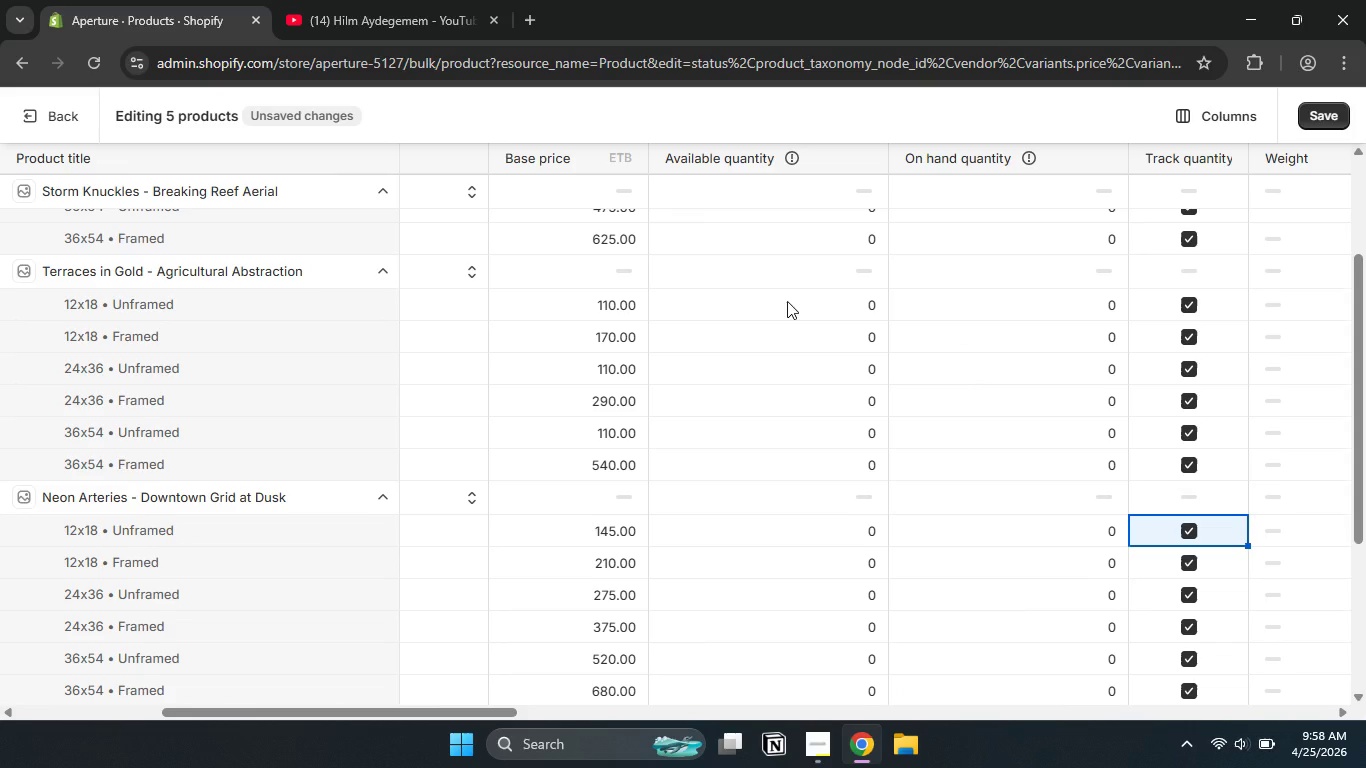 
double_click([787, 301])
 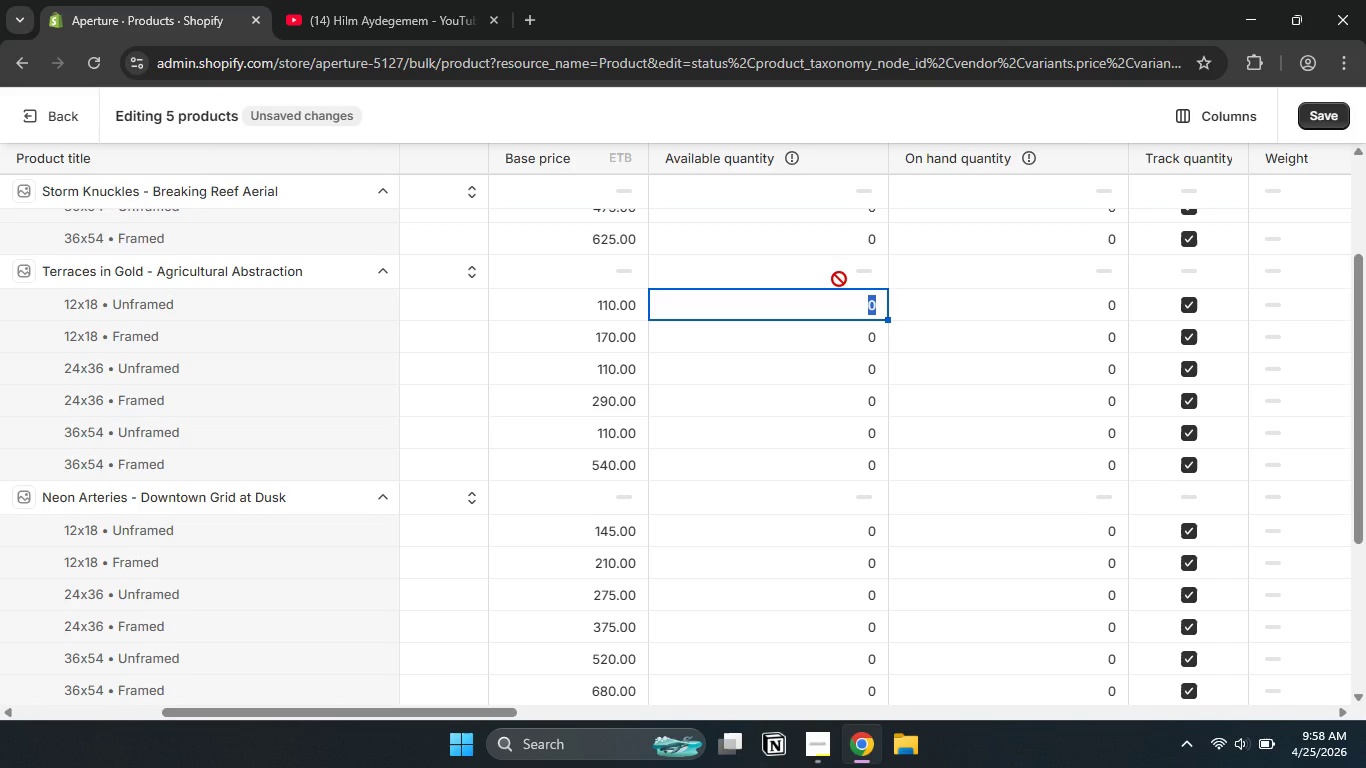 
key(Numpad1)
 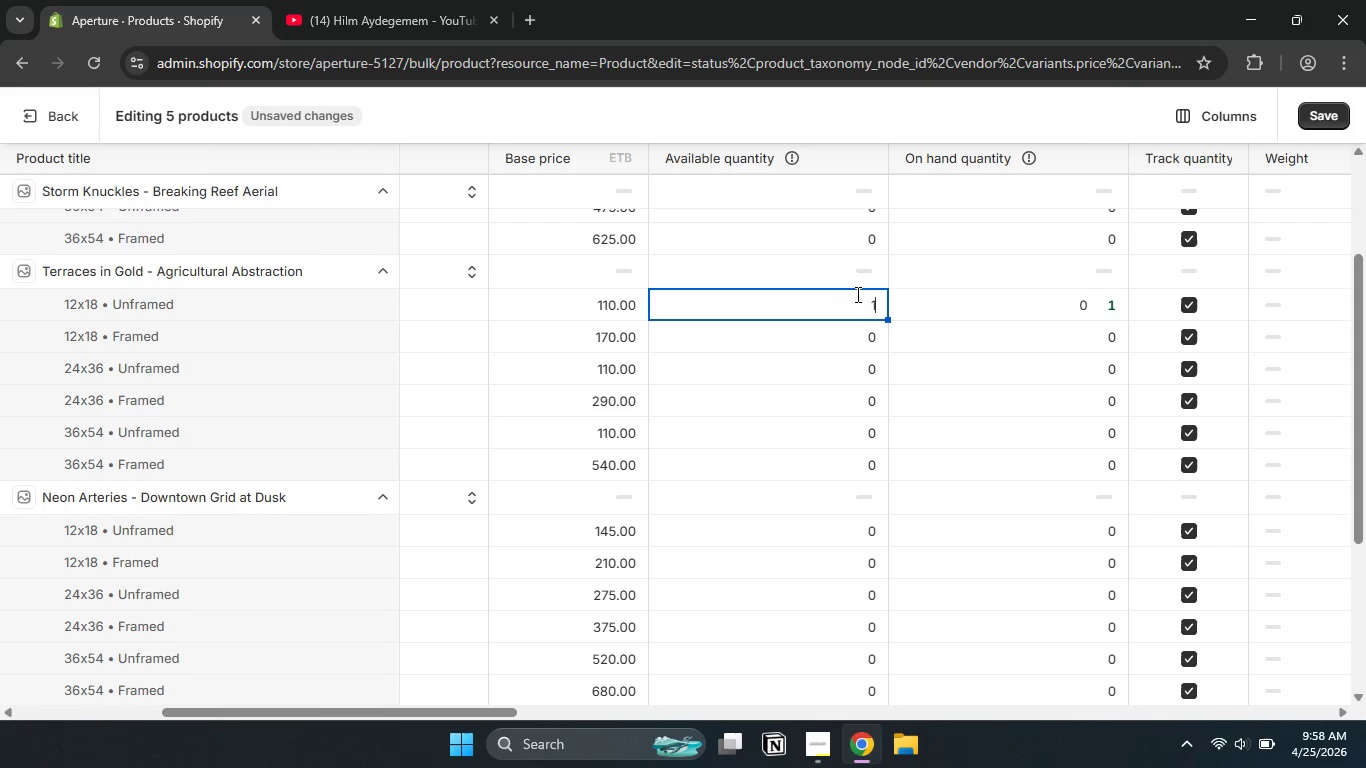 
key(Numpad0)
 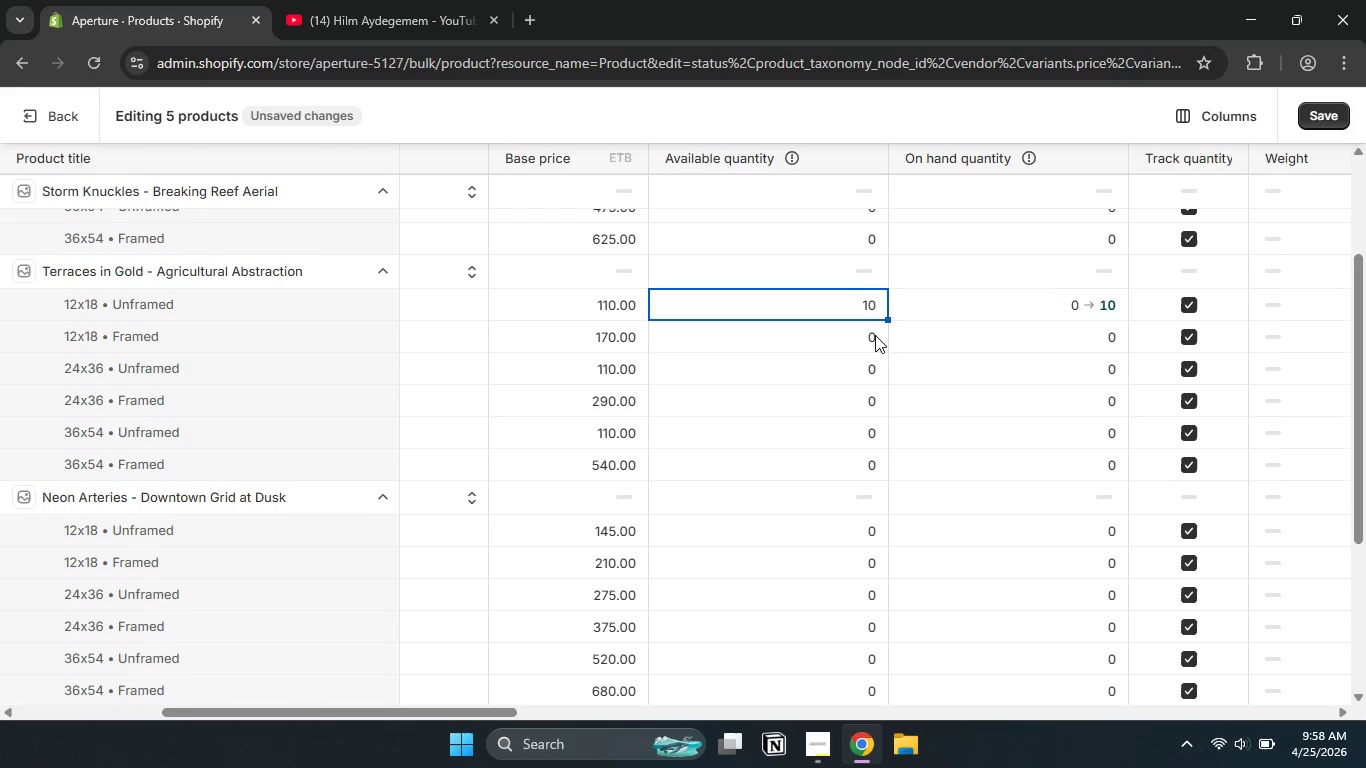 
double_click([875, 335])
 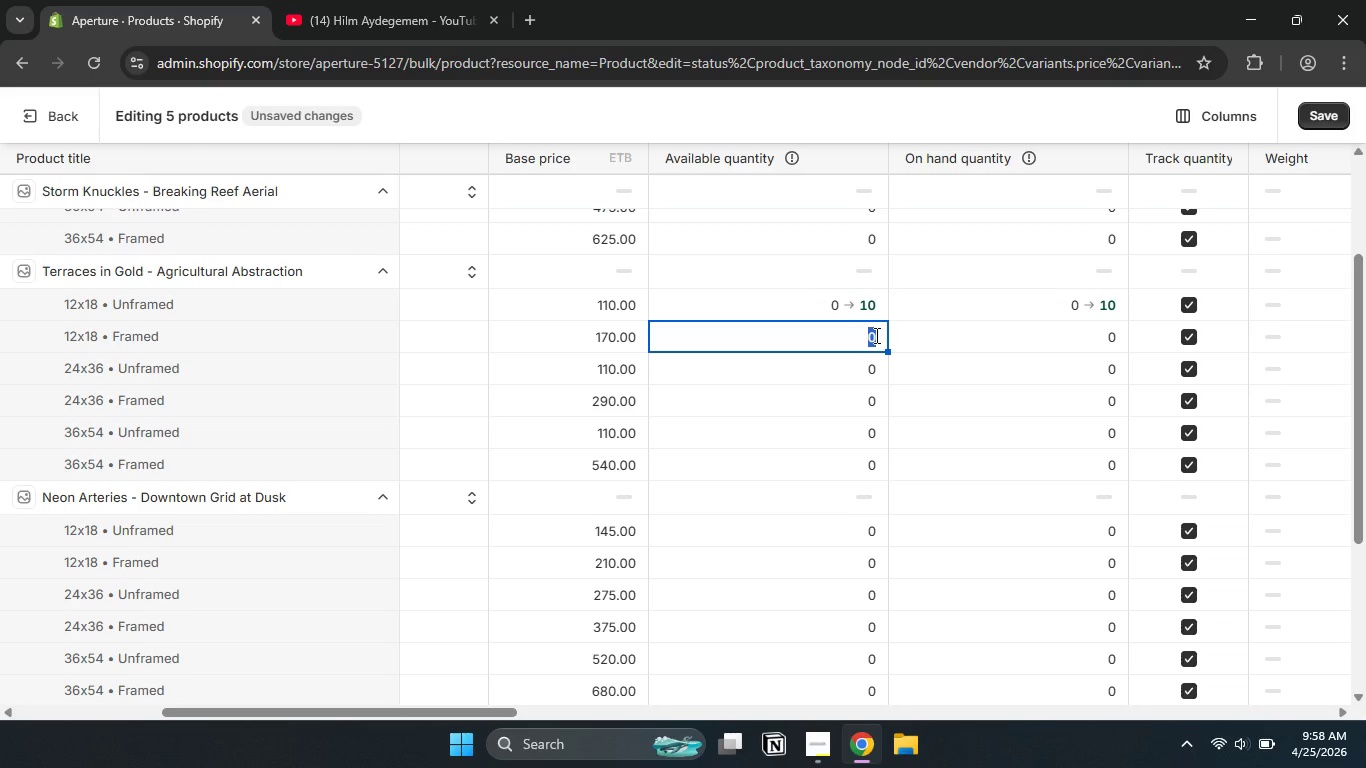 
key(Numpad1)
 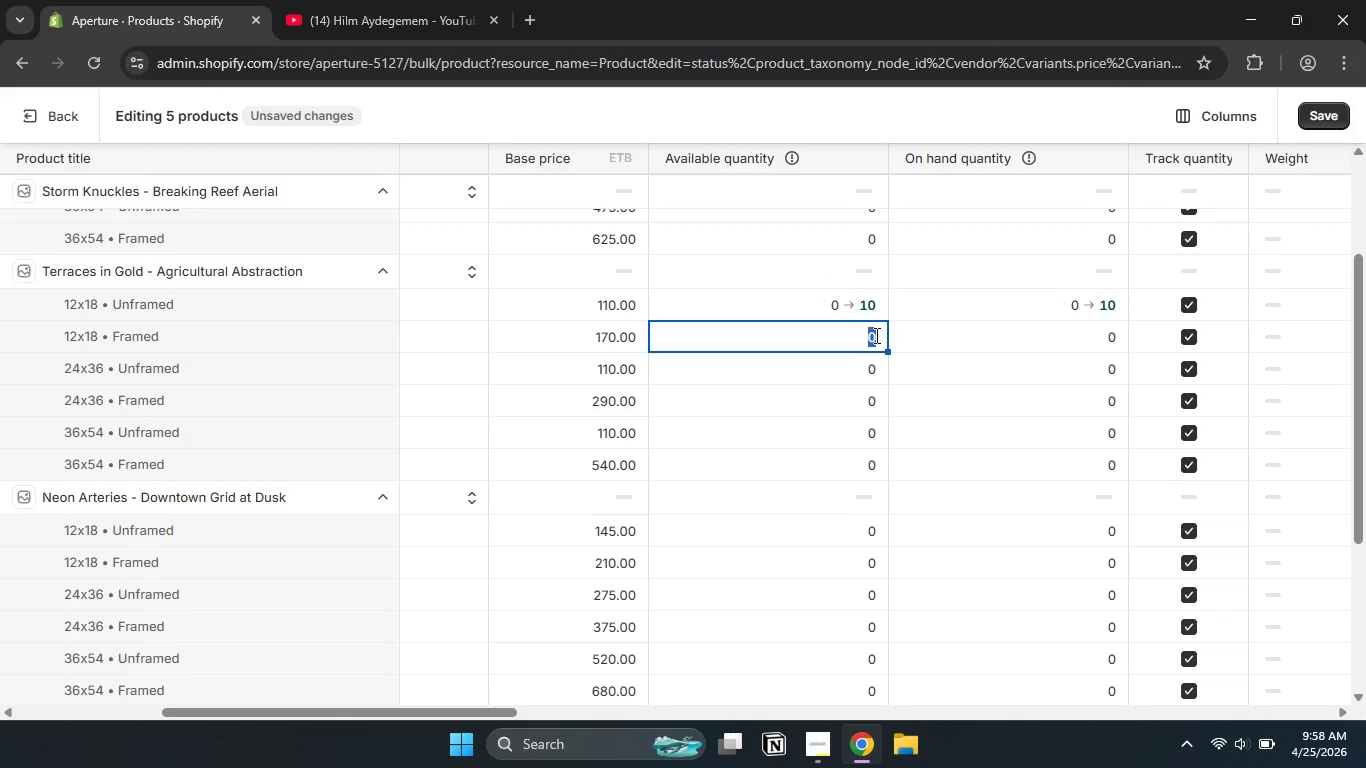 
key(Numpad0)
 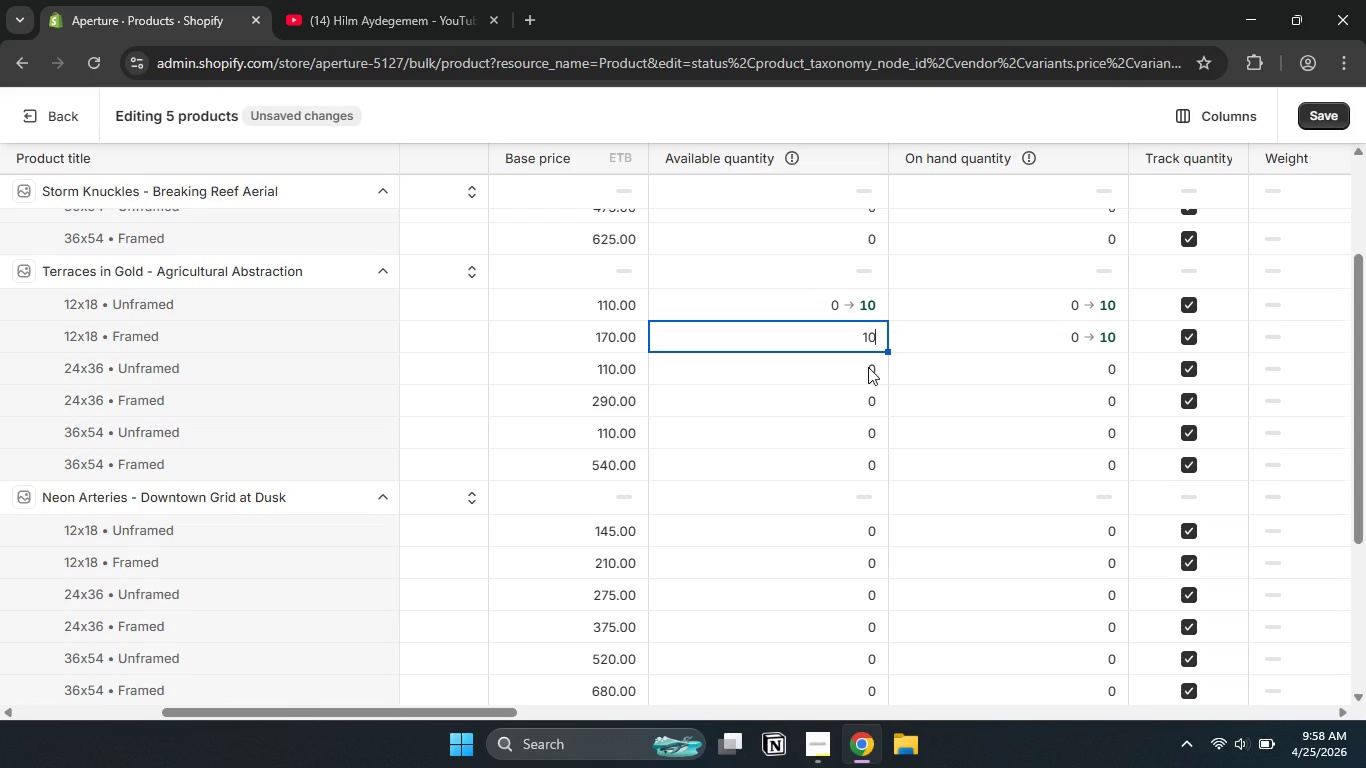 
double_click([867, 368])
 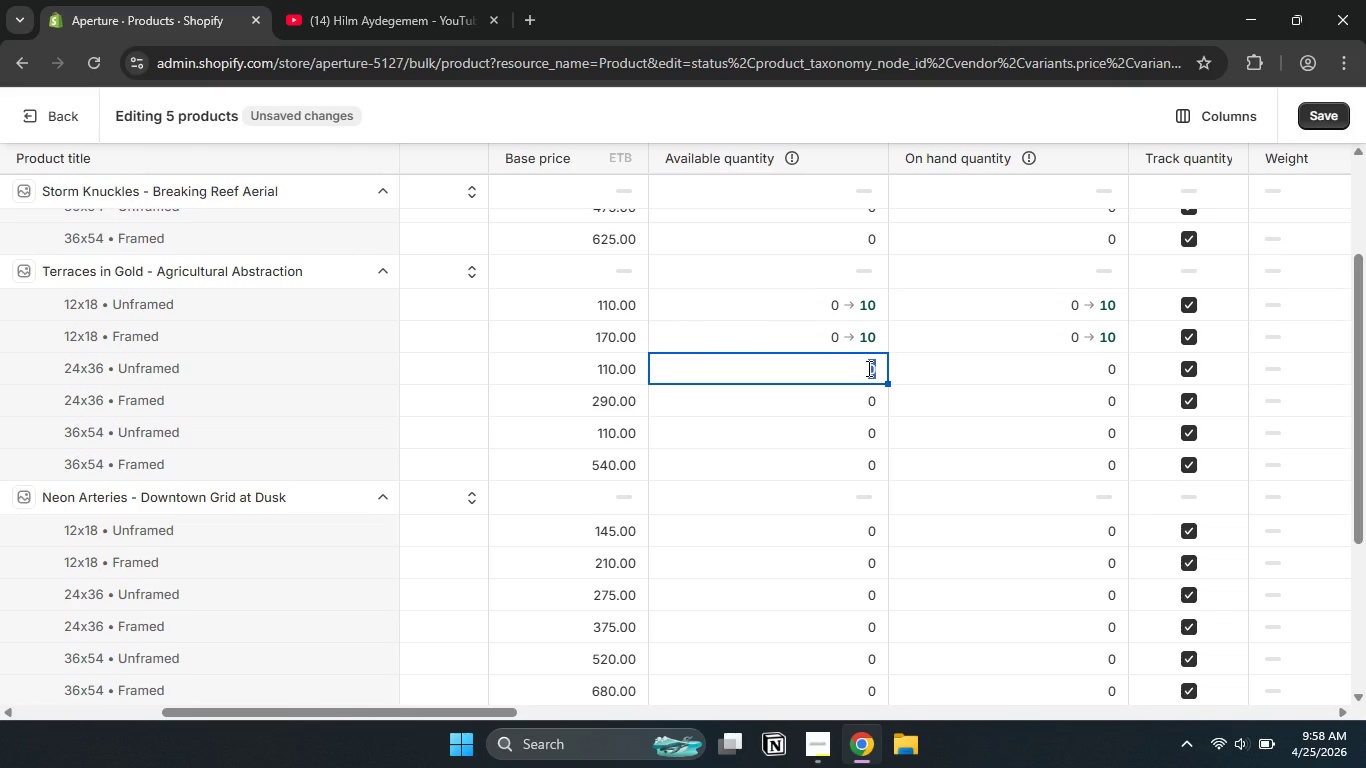 
key(Numpad1)
 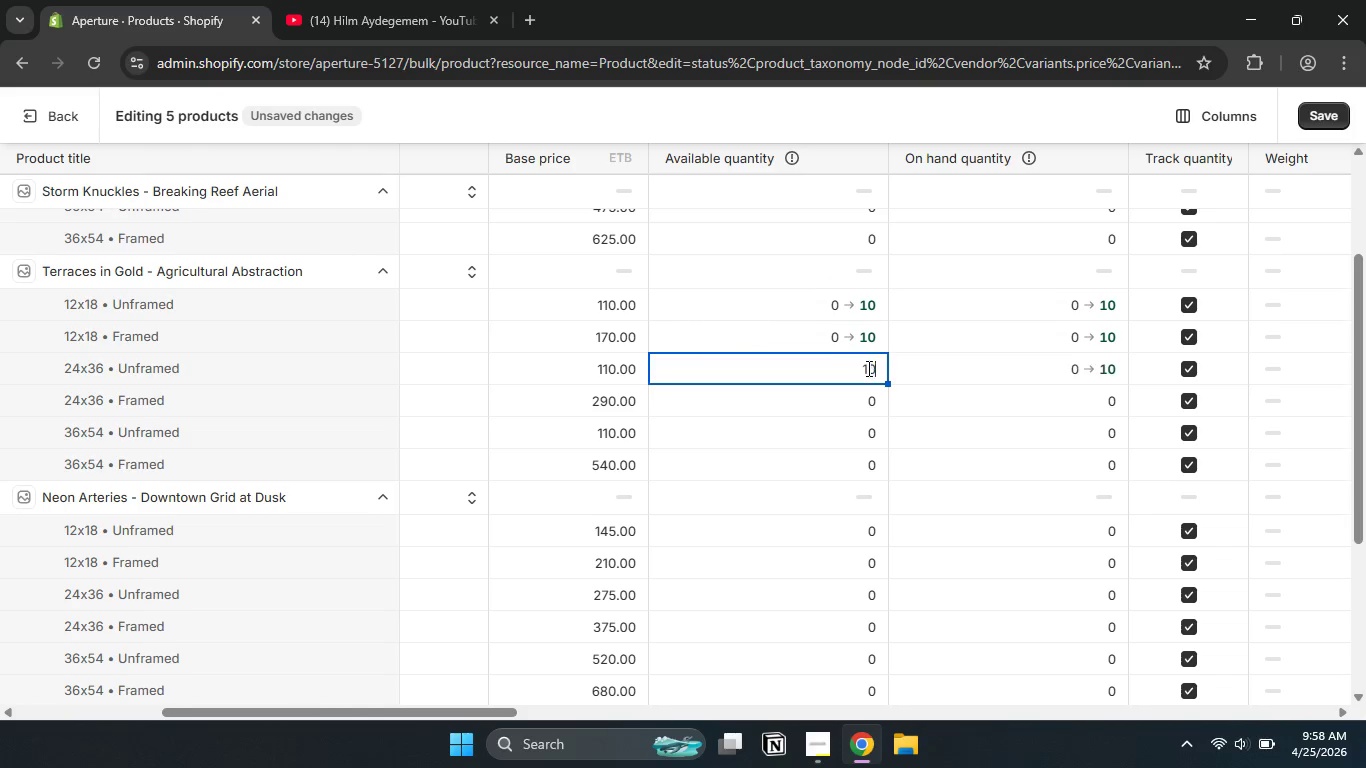 
key(Numpad0)
 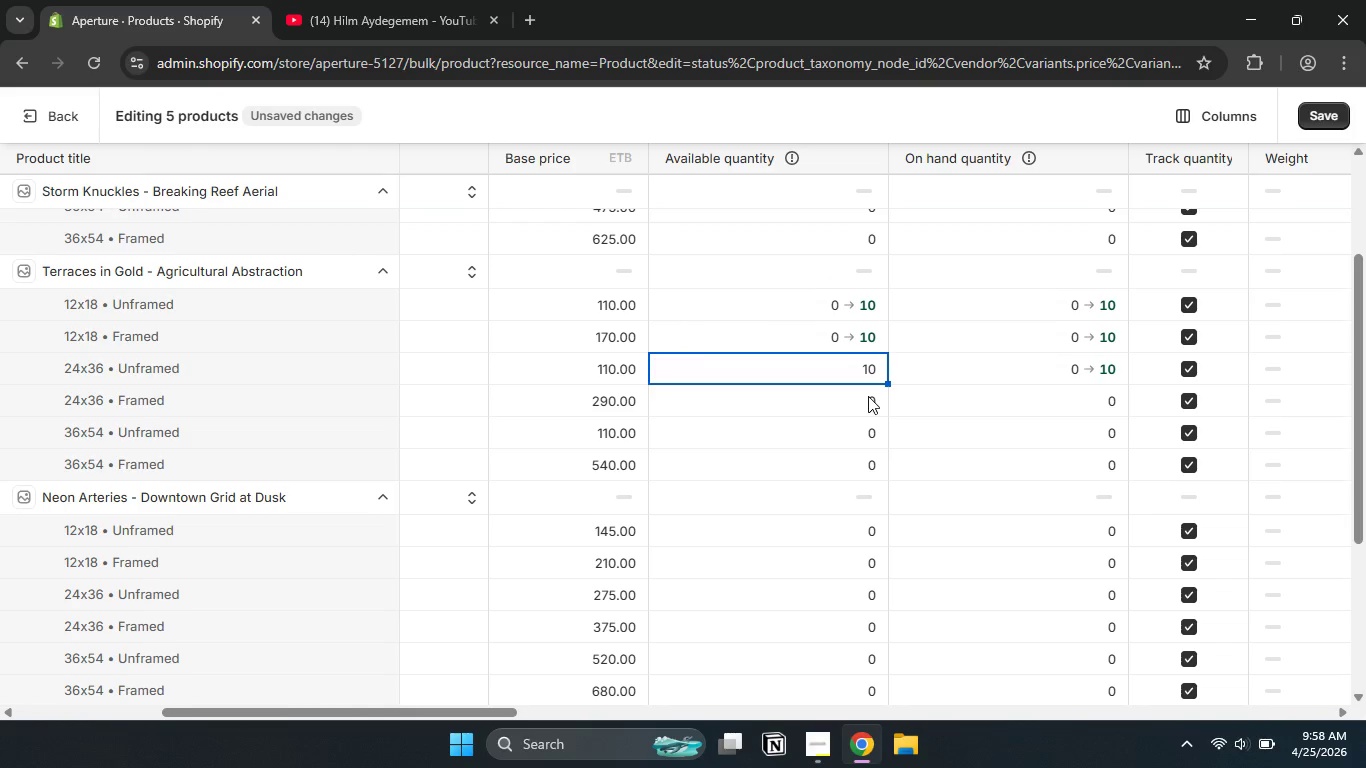 
double_click([868, 396])
 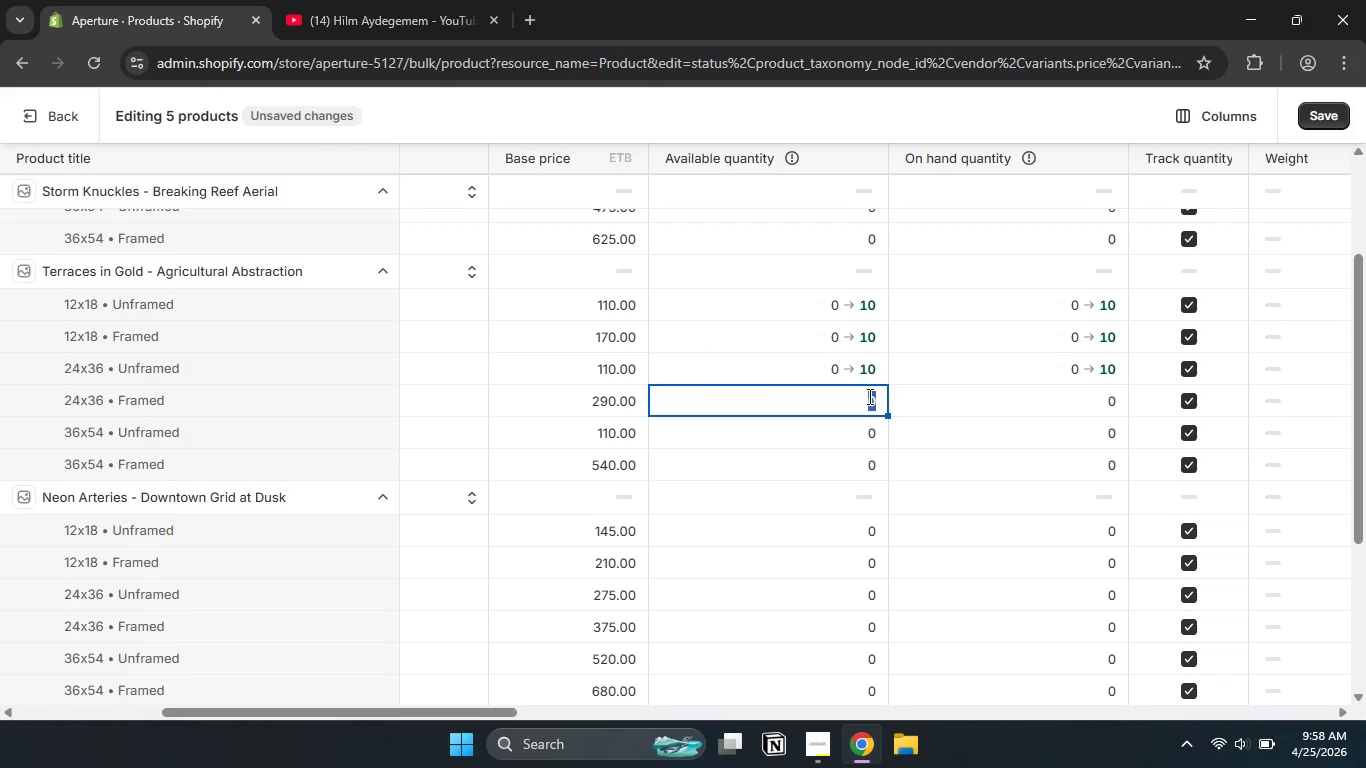 
key(Numpad1)
 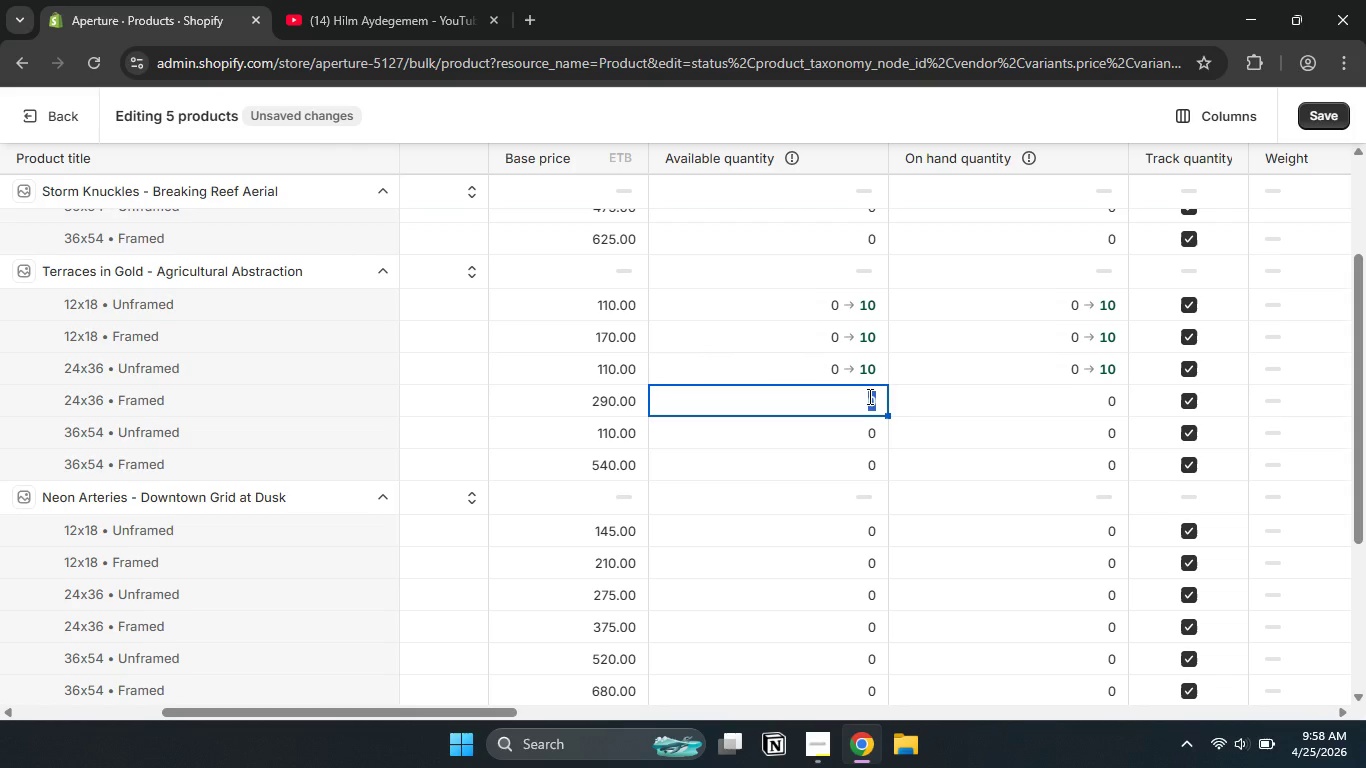 
key(Numpad0)
 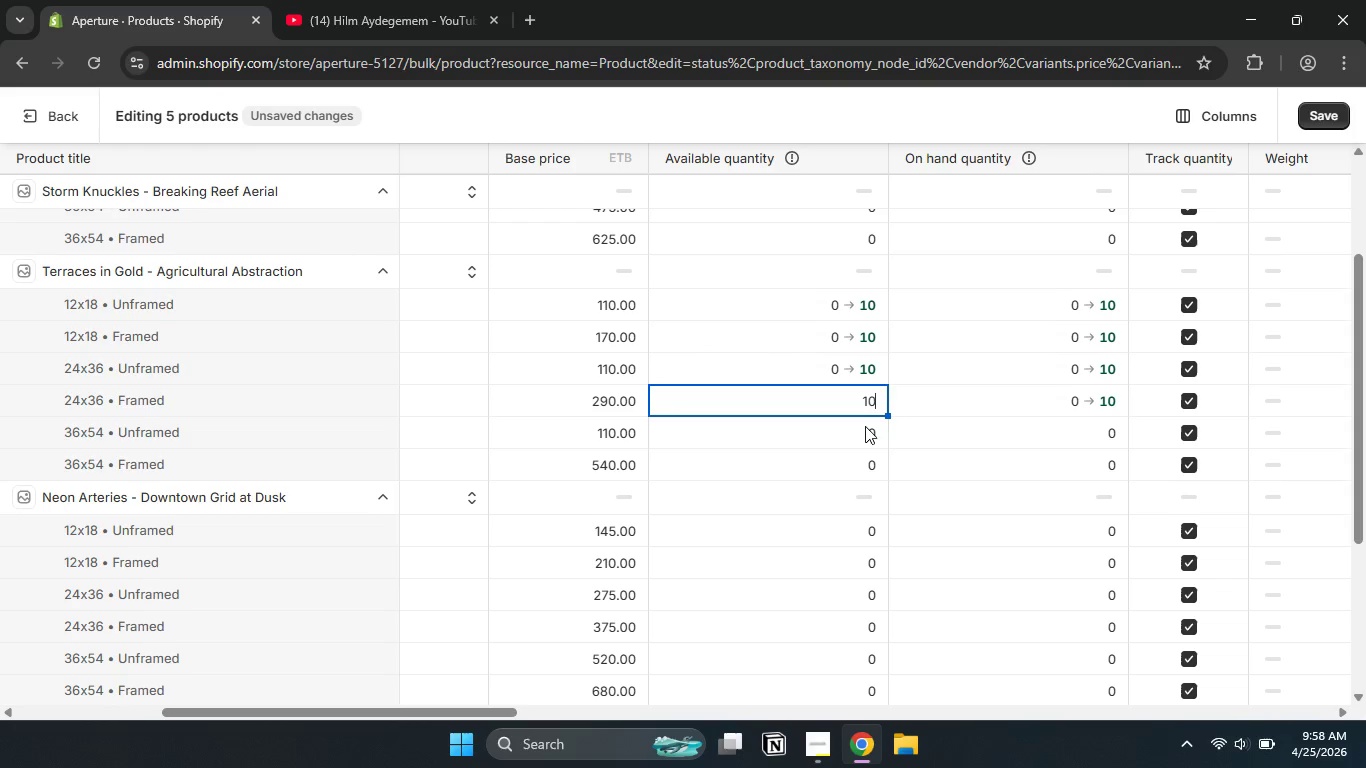 
double_click([865, 426])
 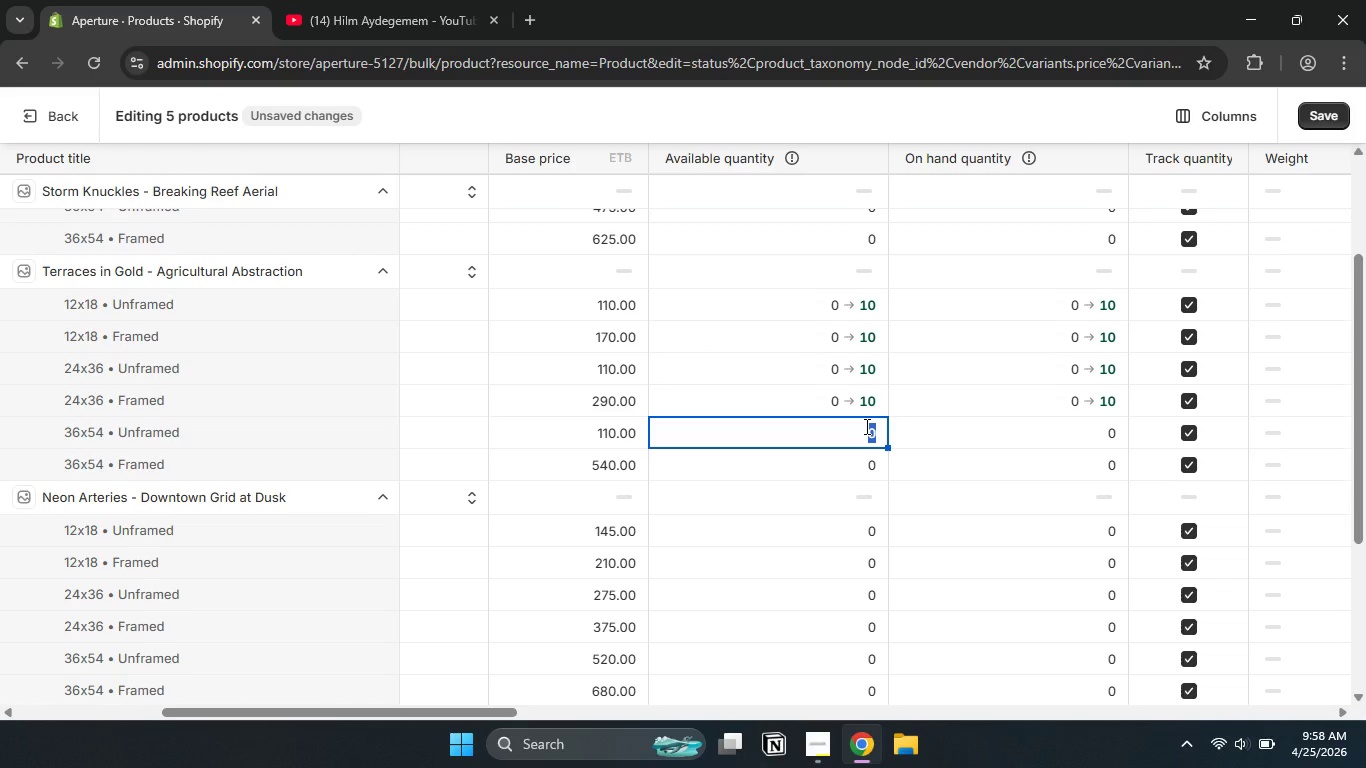 
key(Numpad1)
 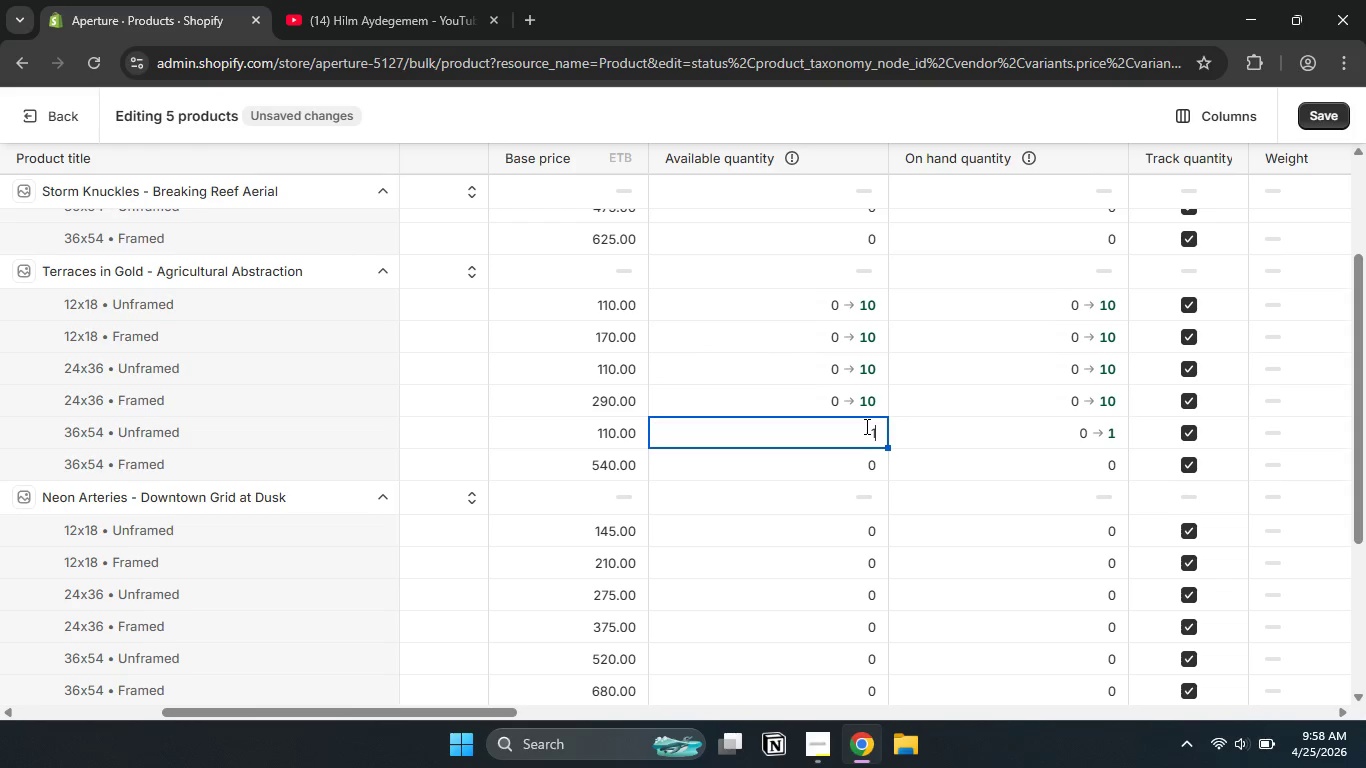 
key(Numpad0)
 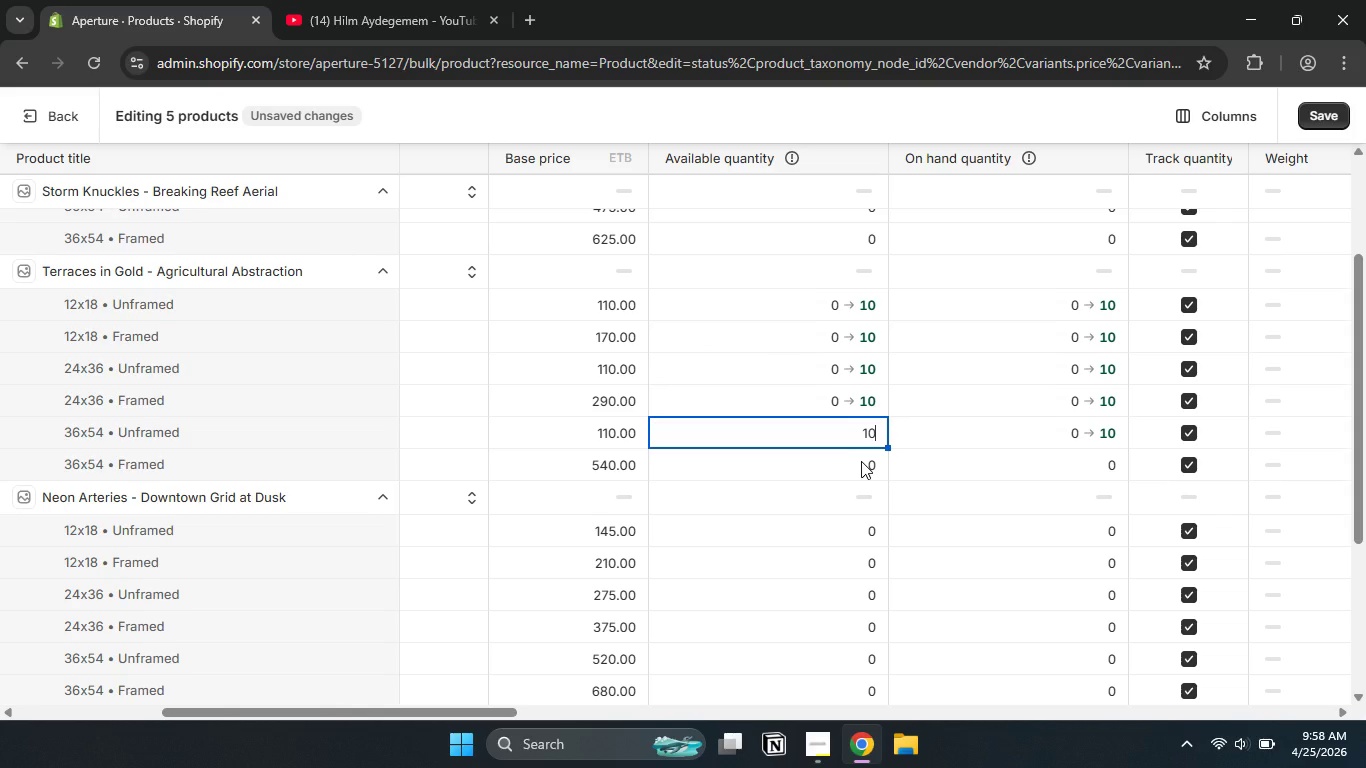 
double_click([861, 461])
 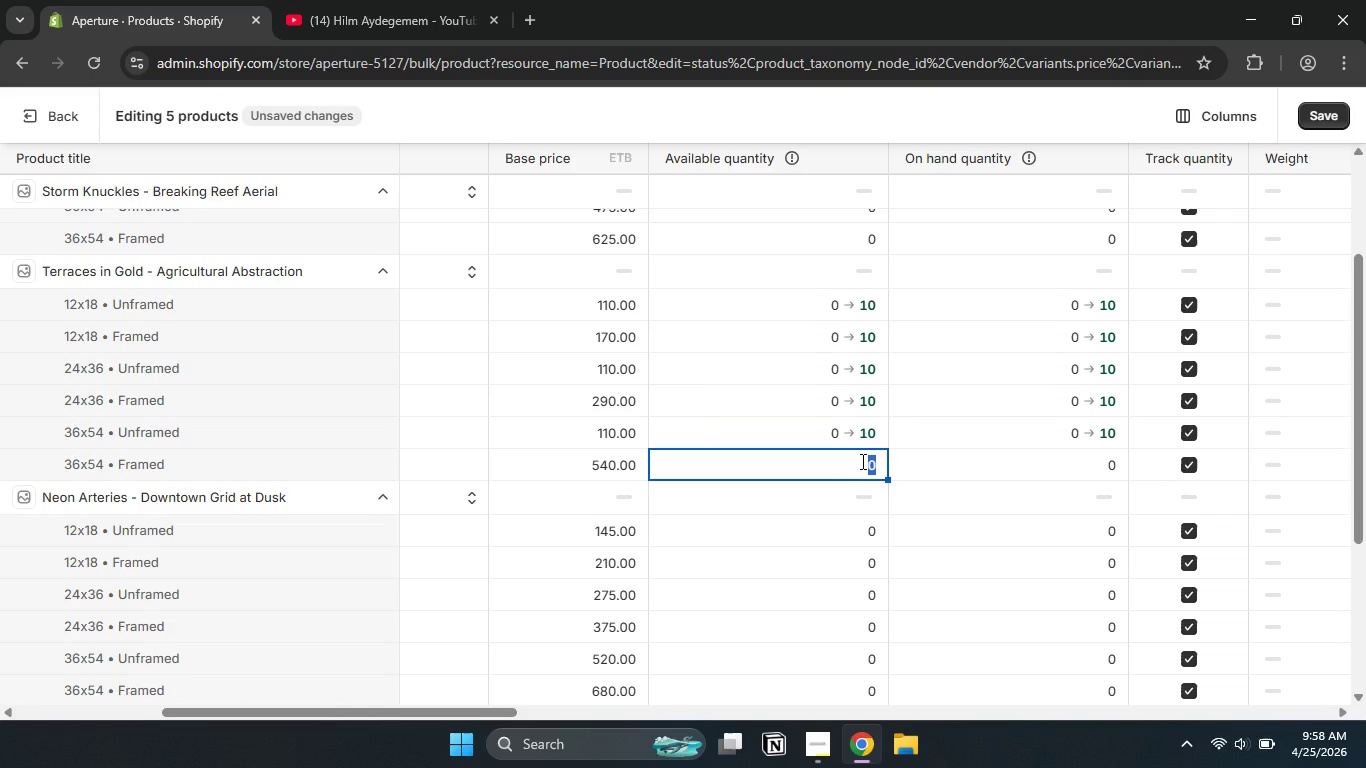 
key(Numpad1)
 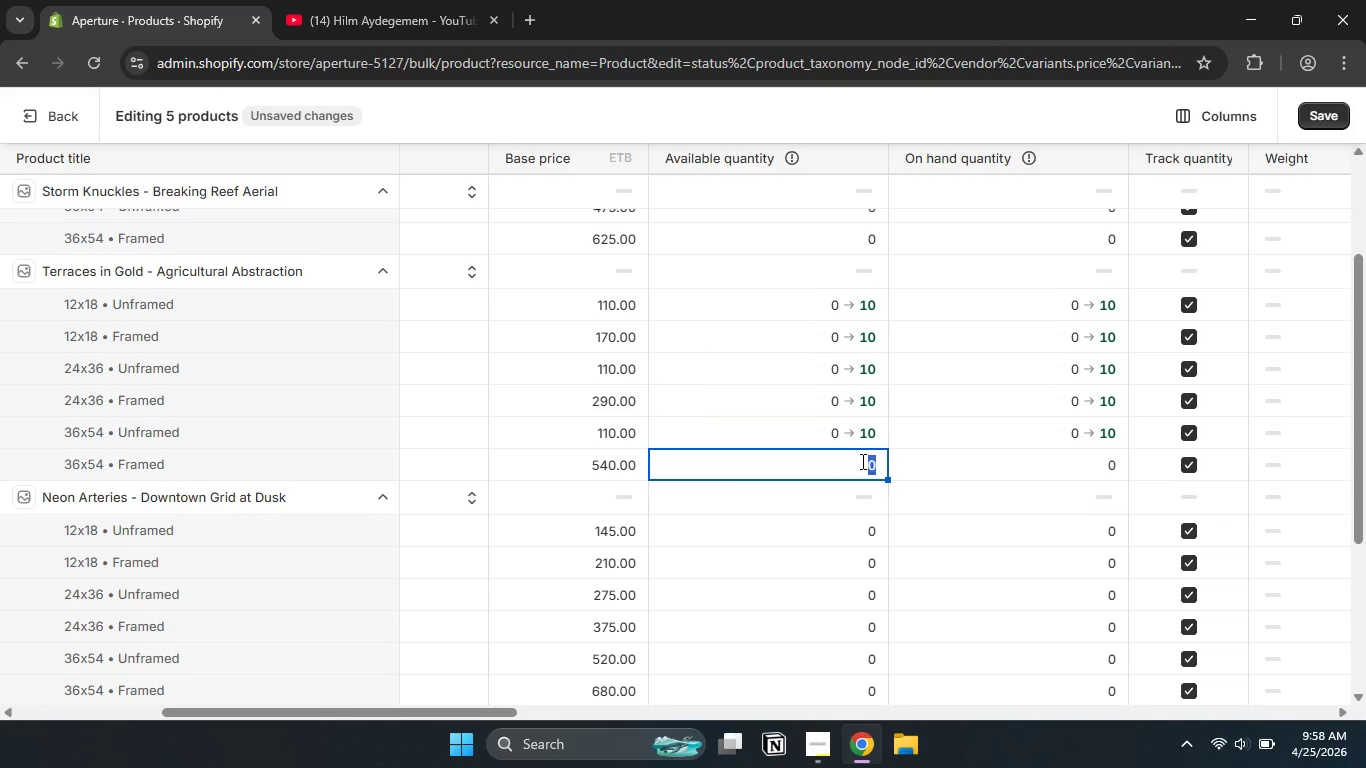 
key(Numpad0)
 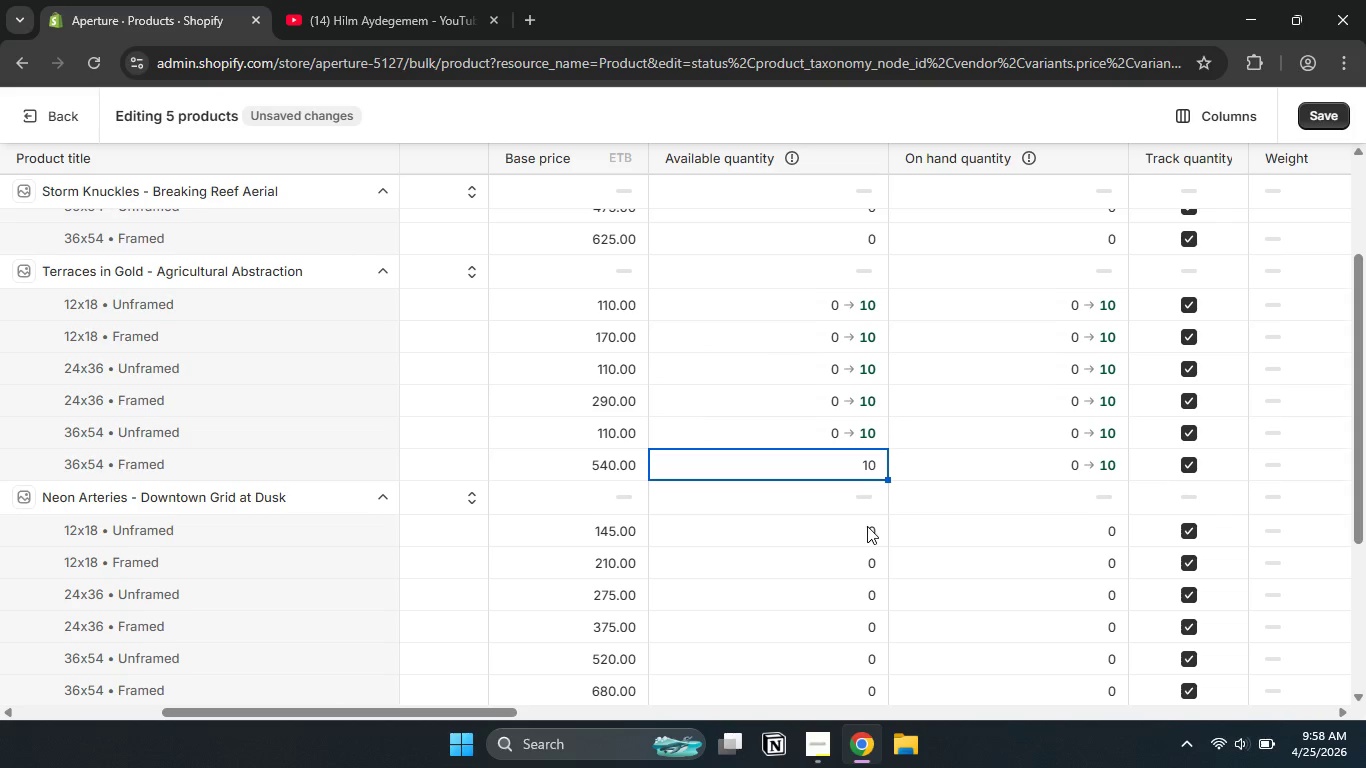 
double_click([867, 527])
 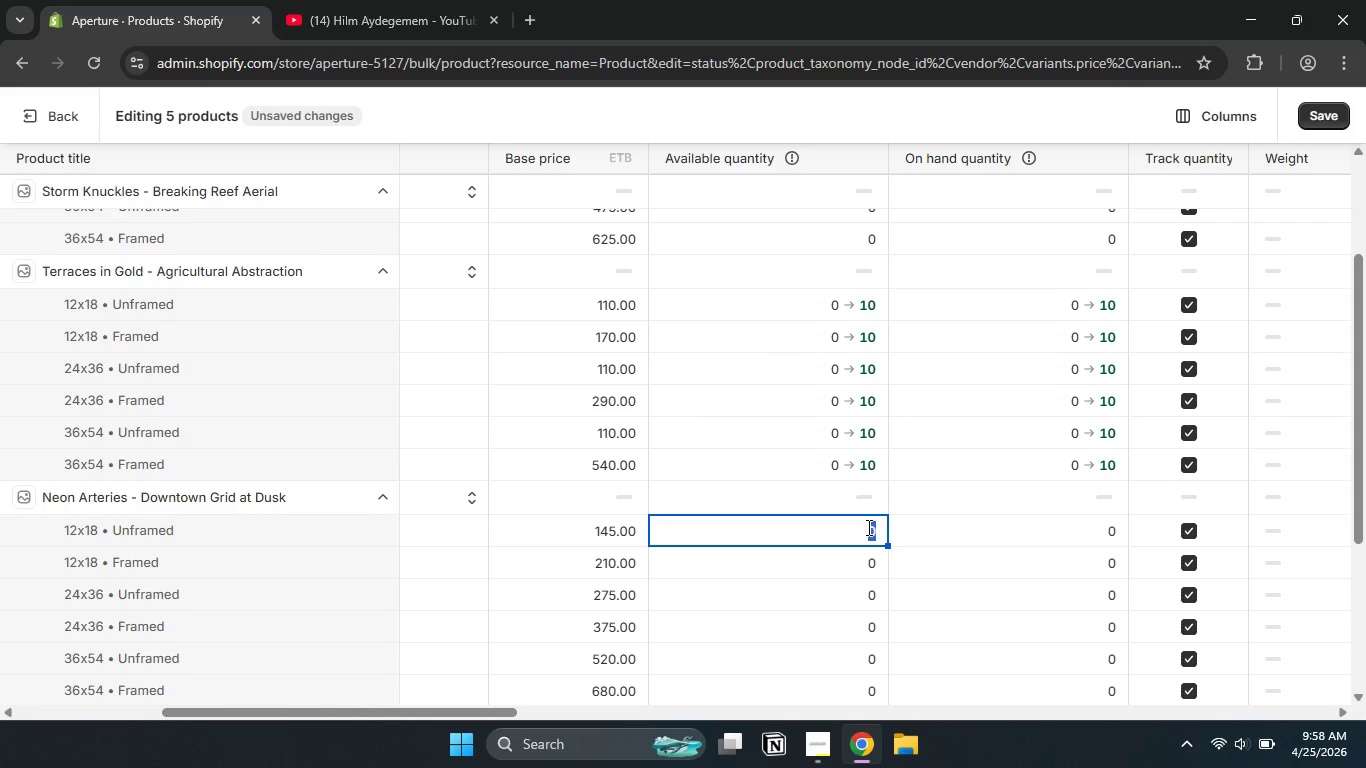 
key(Numpad1)
 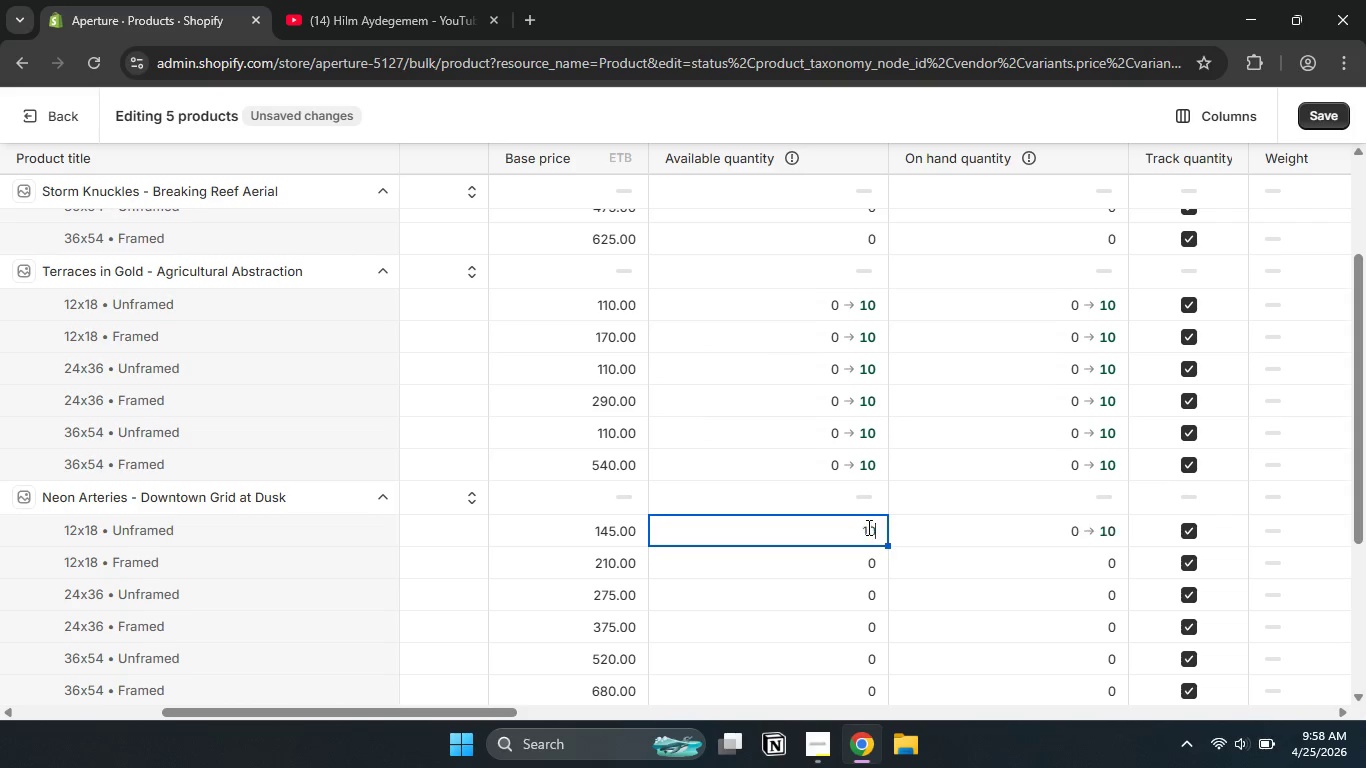 
key(Numpad0)
 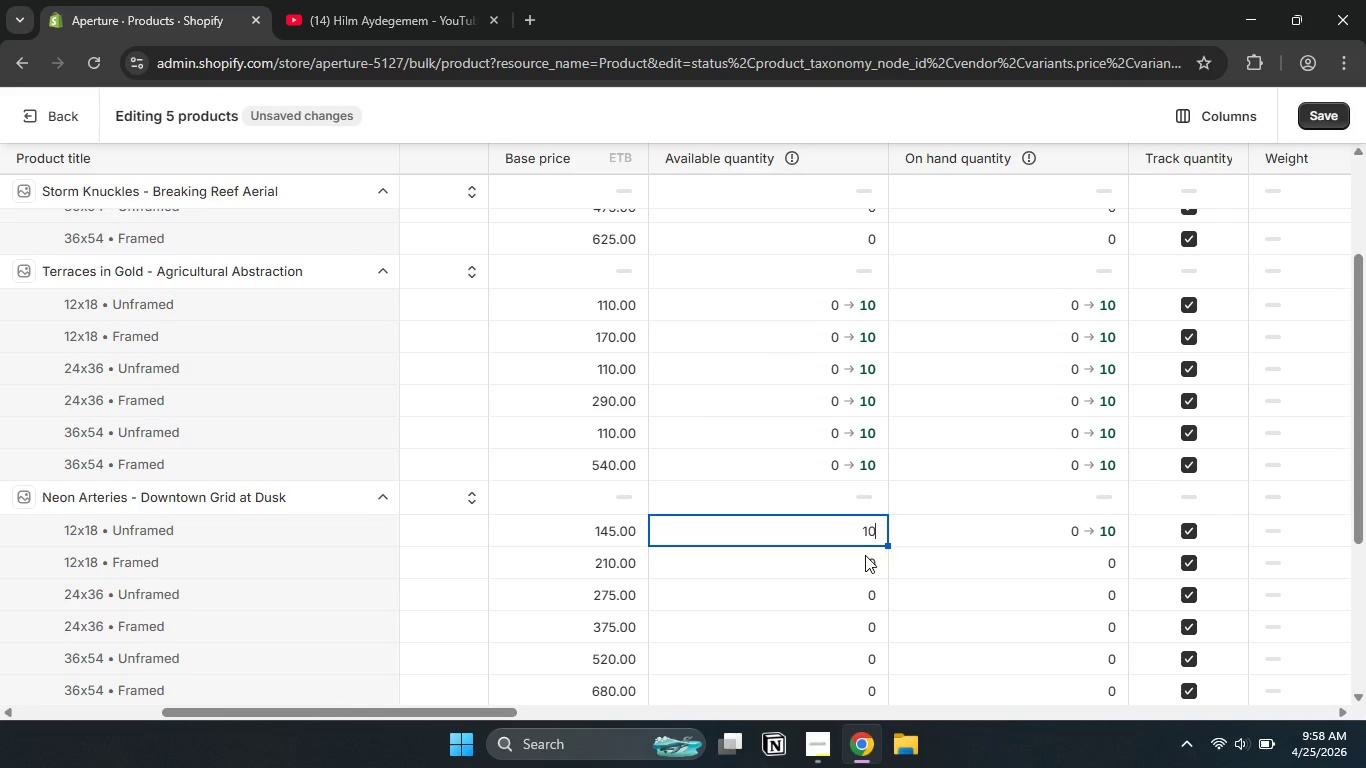 
double_click([865, 555])
 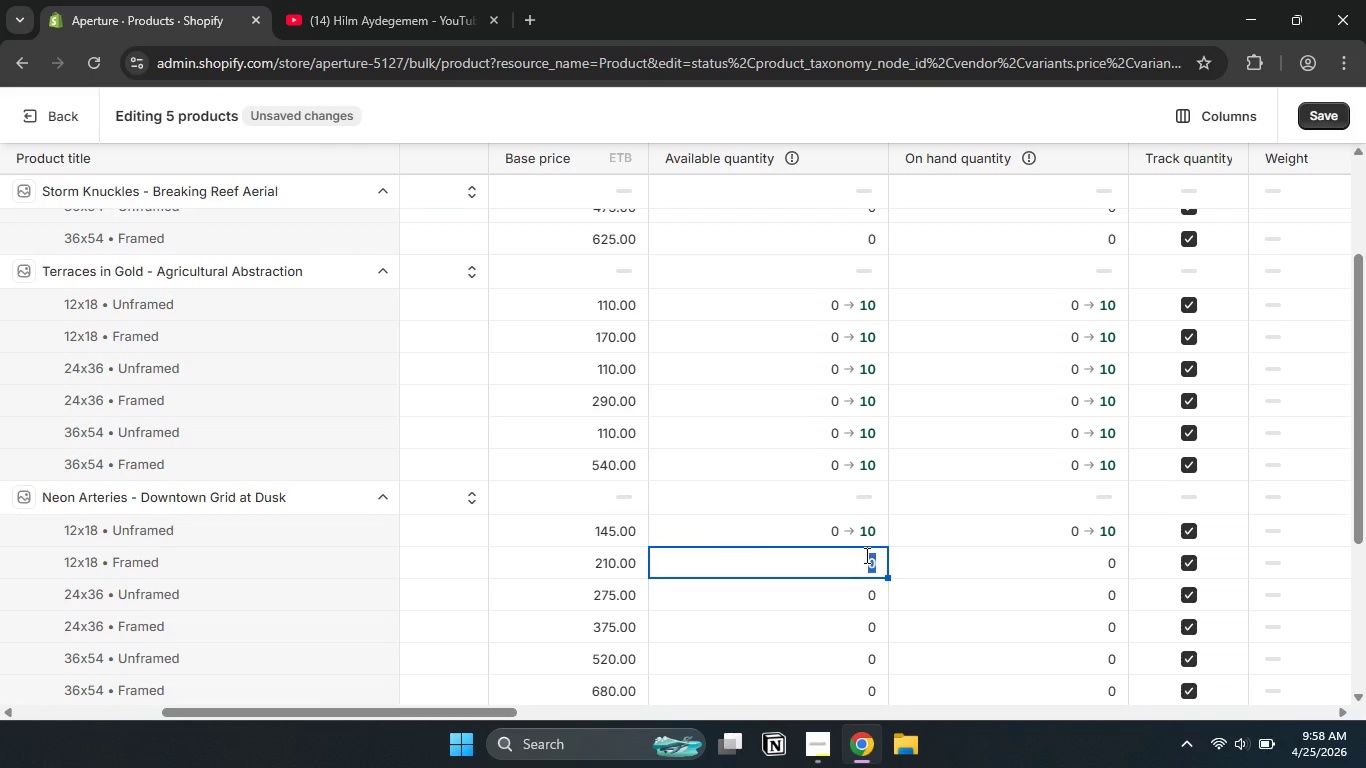 
key(Numpad1)
 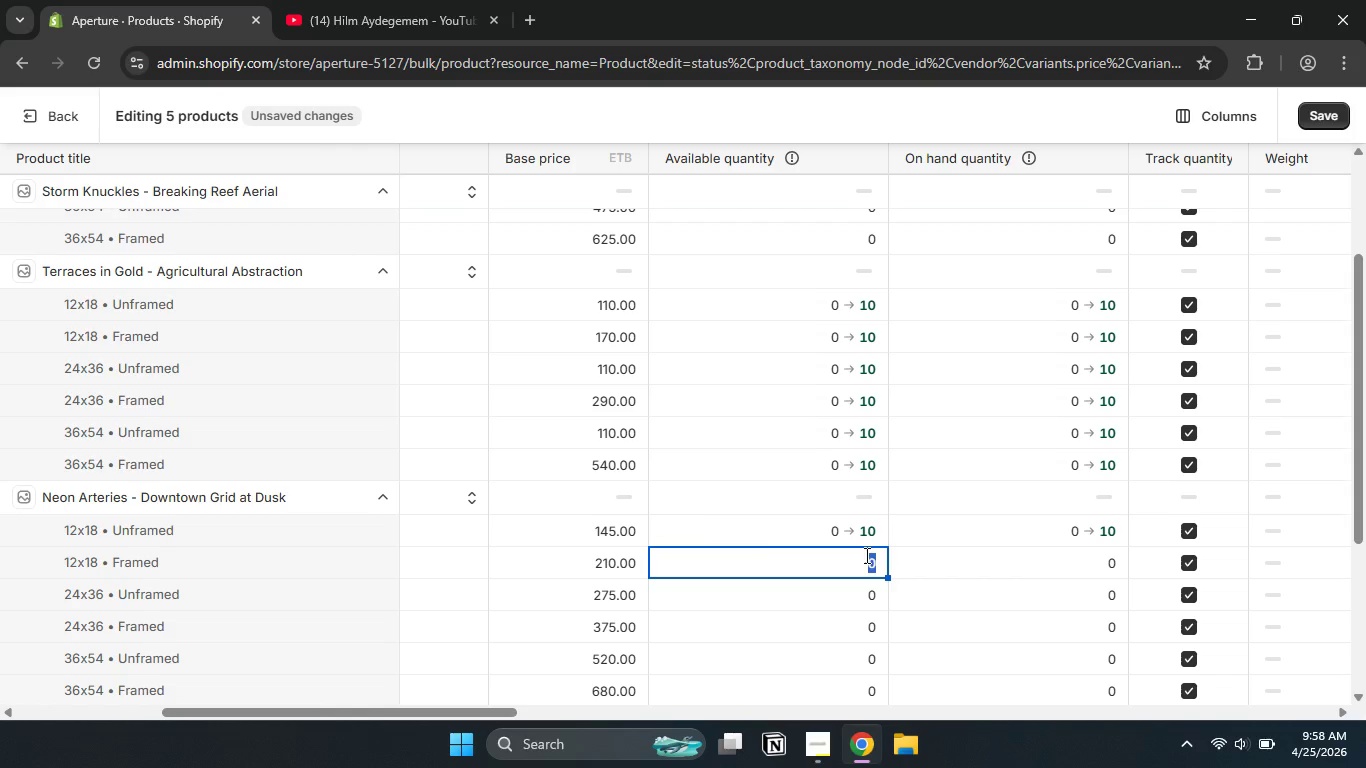 
key(Numpad0)
 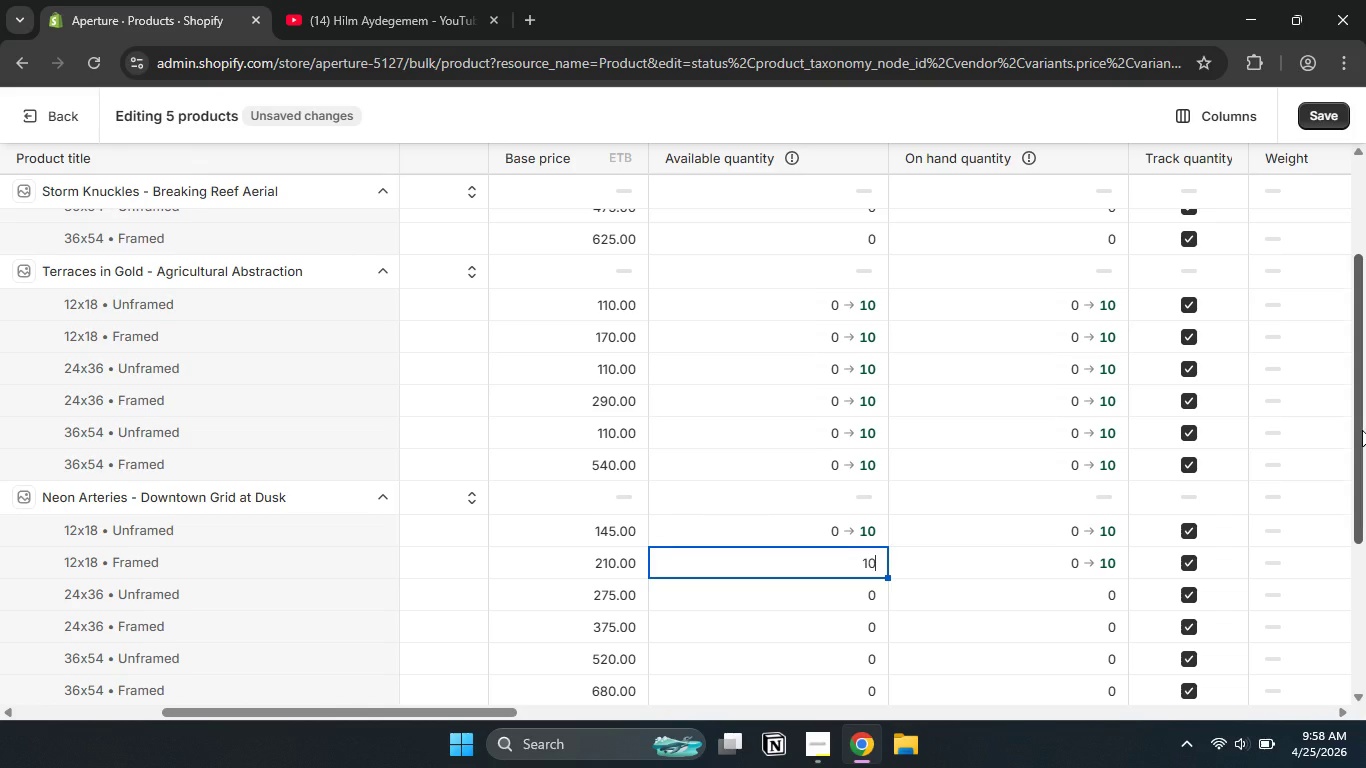 
left_click_drag(start_coordinate=[1362, 430], to_coordinate=[1365, 640])
 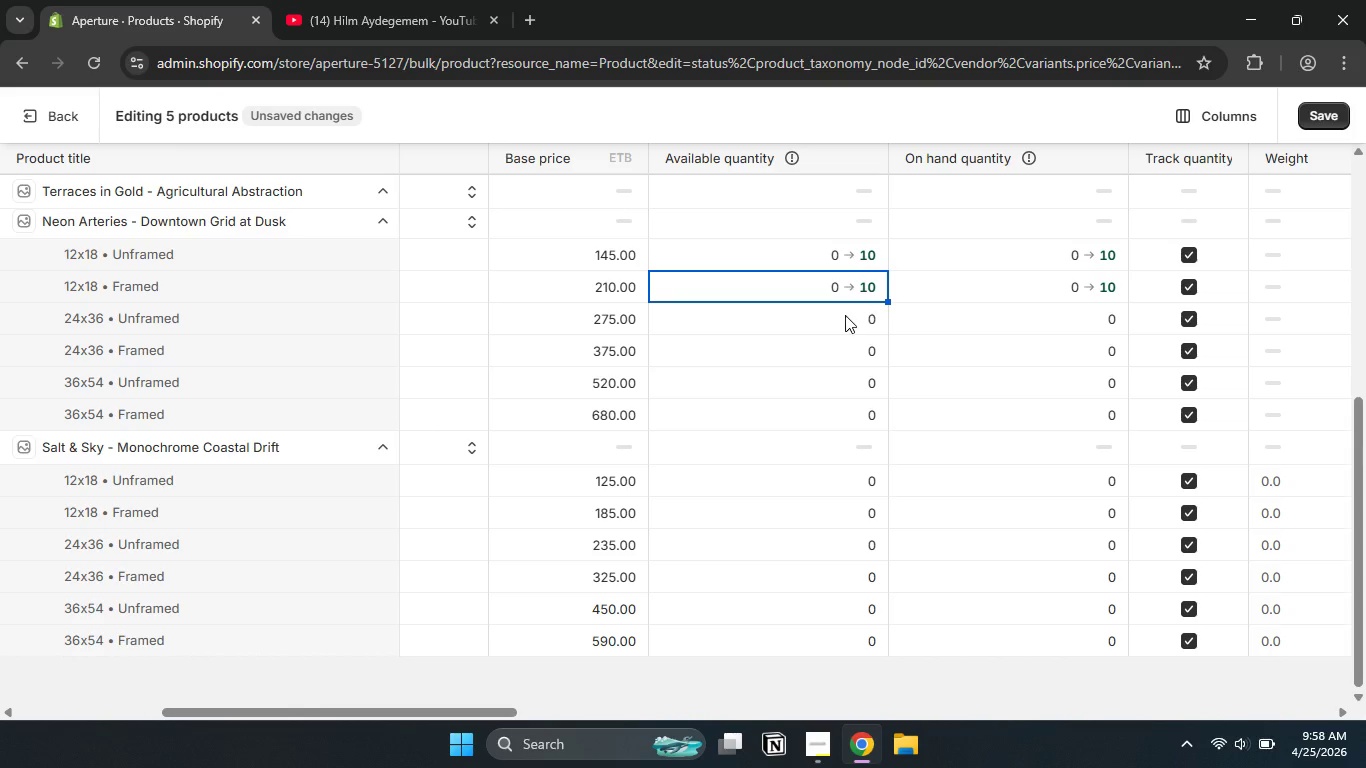 
double_click([843, 315])
 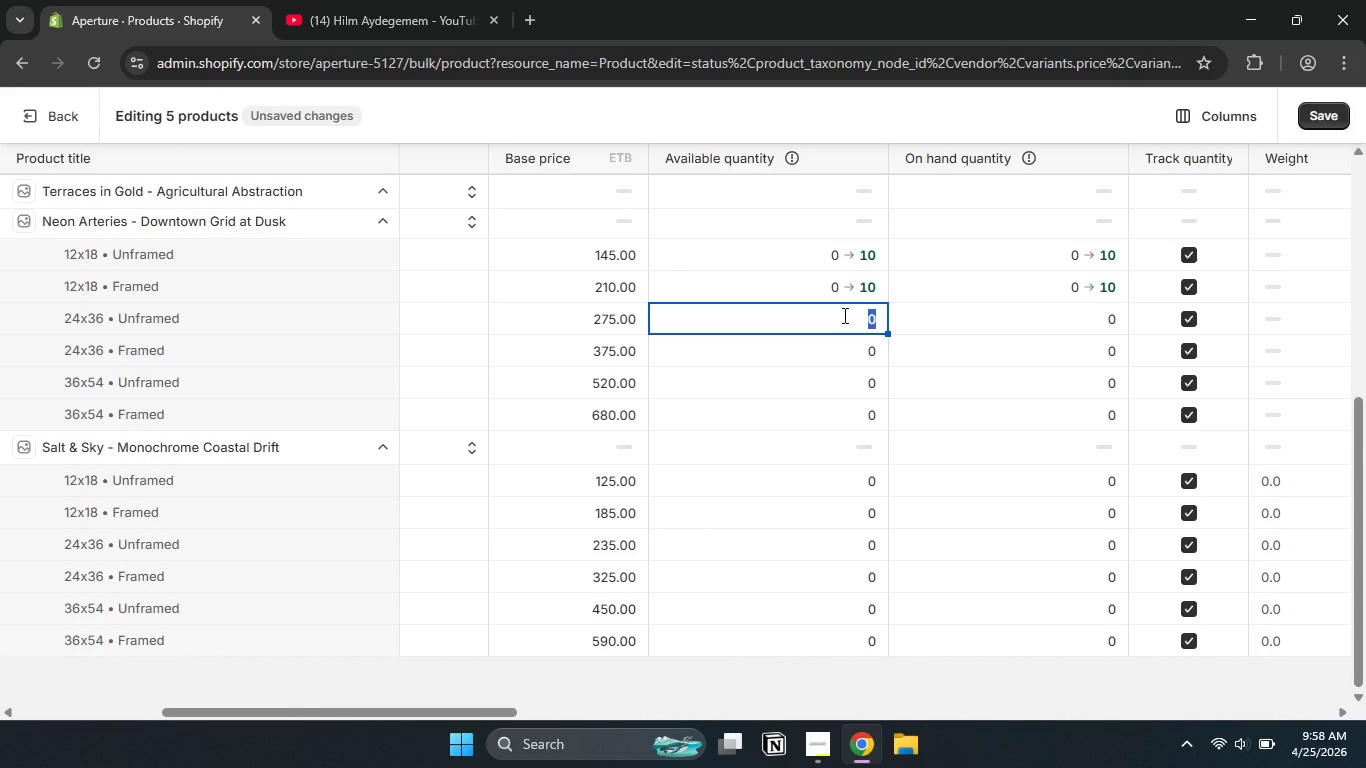 
key(Numpad1)
 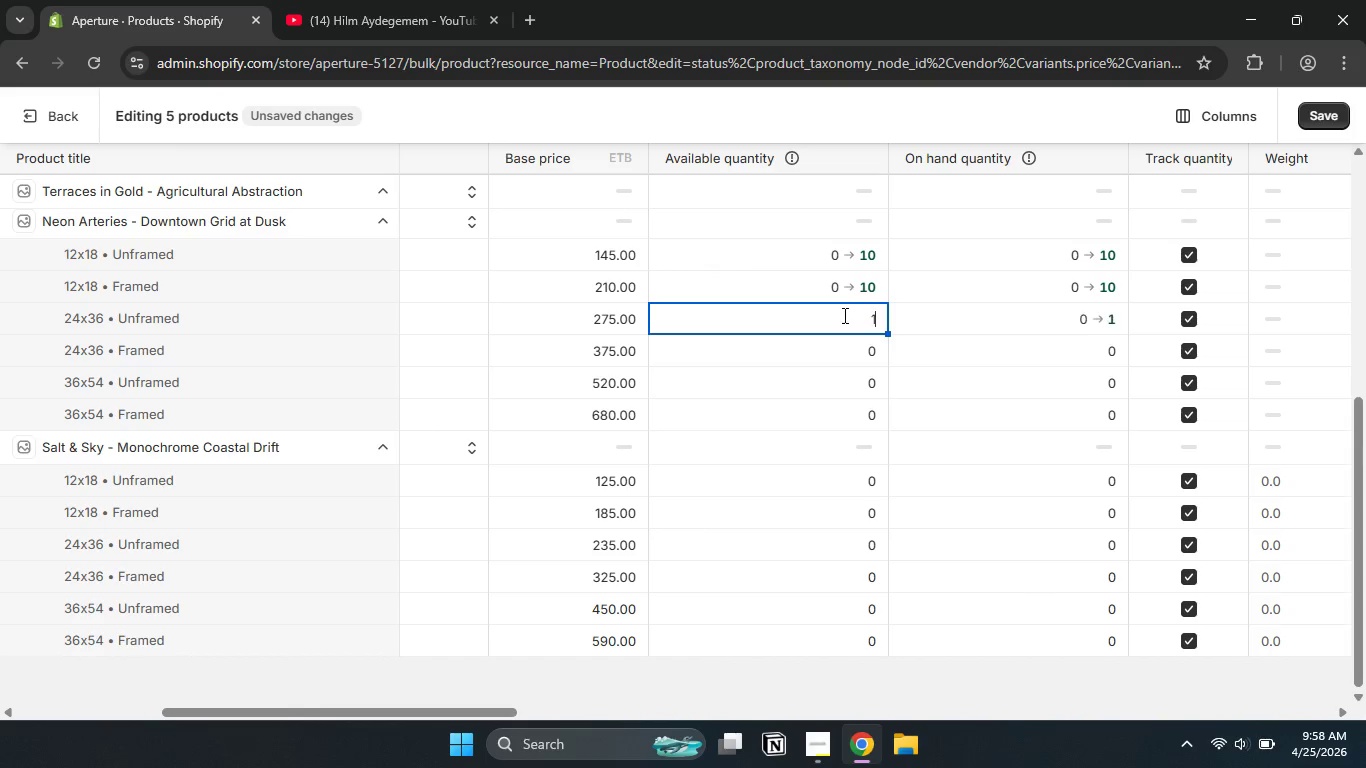 
key(Numpad0)
 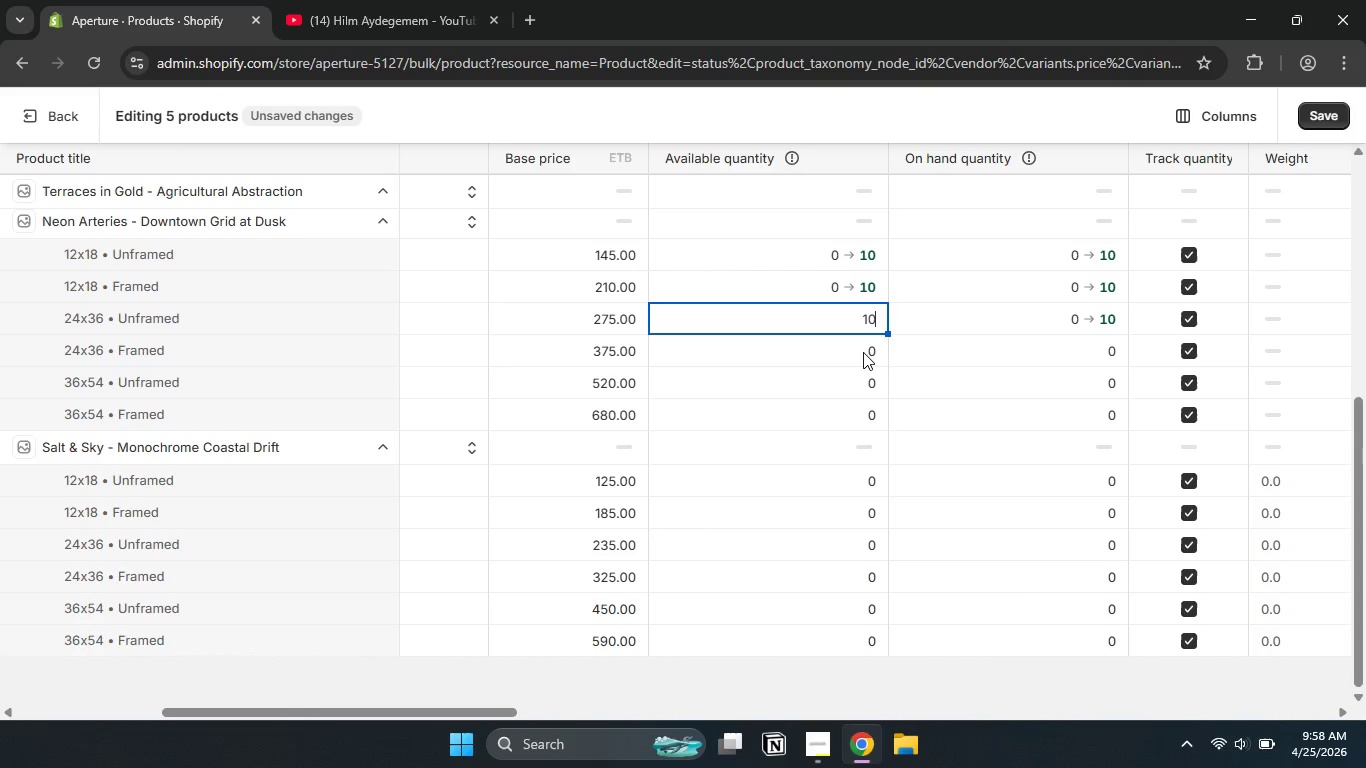 
double_click([863, 352])
 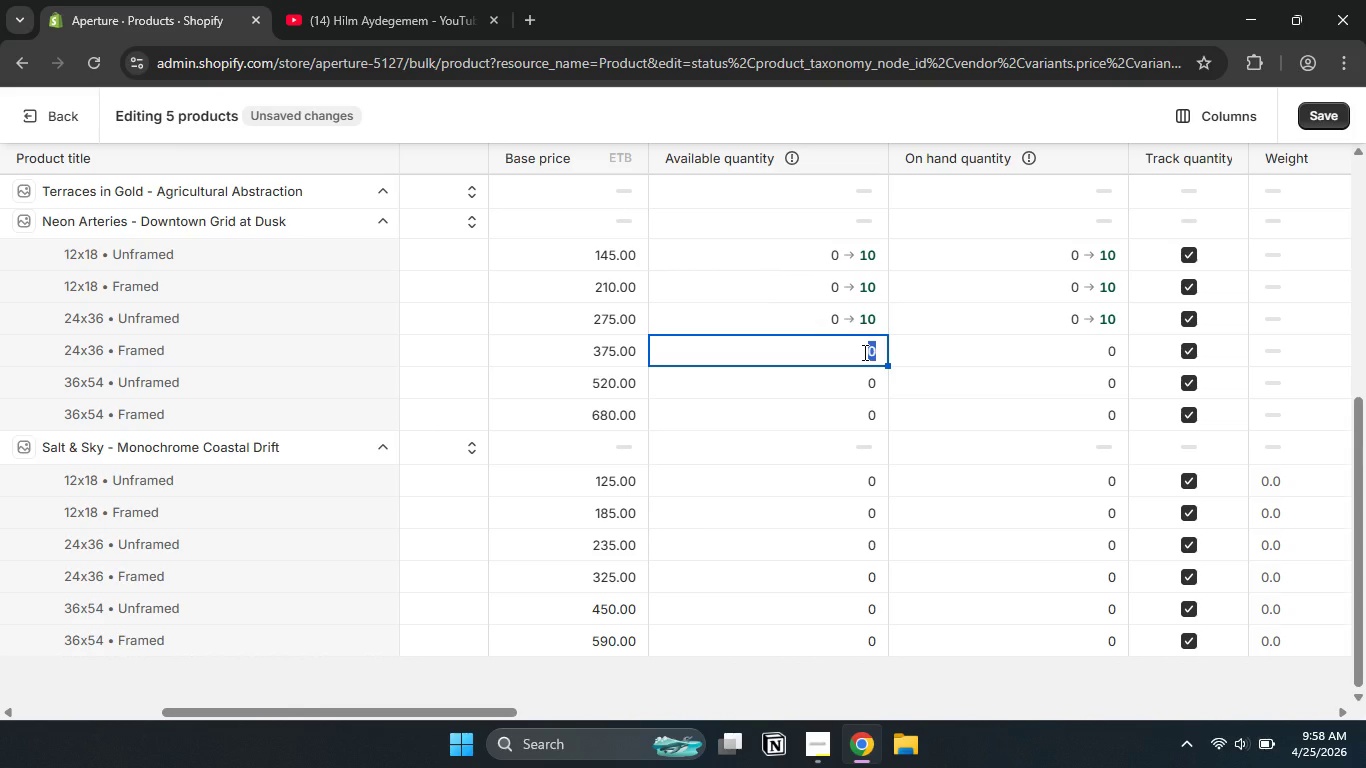 
key(Numpad1)
 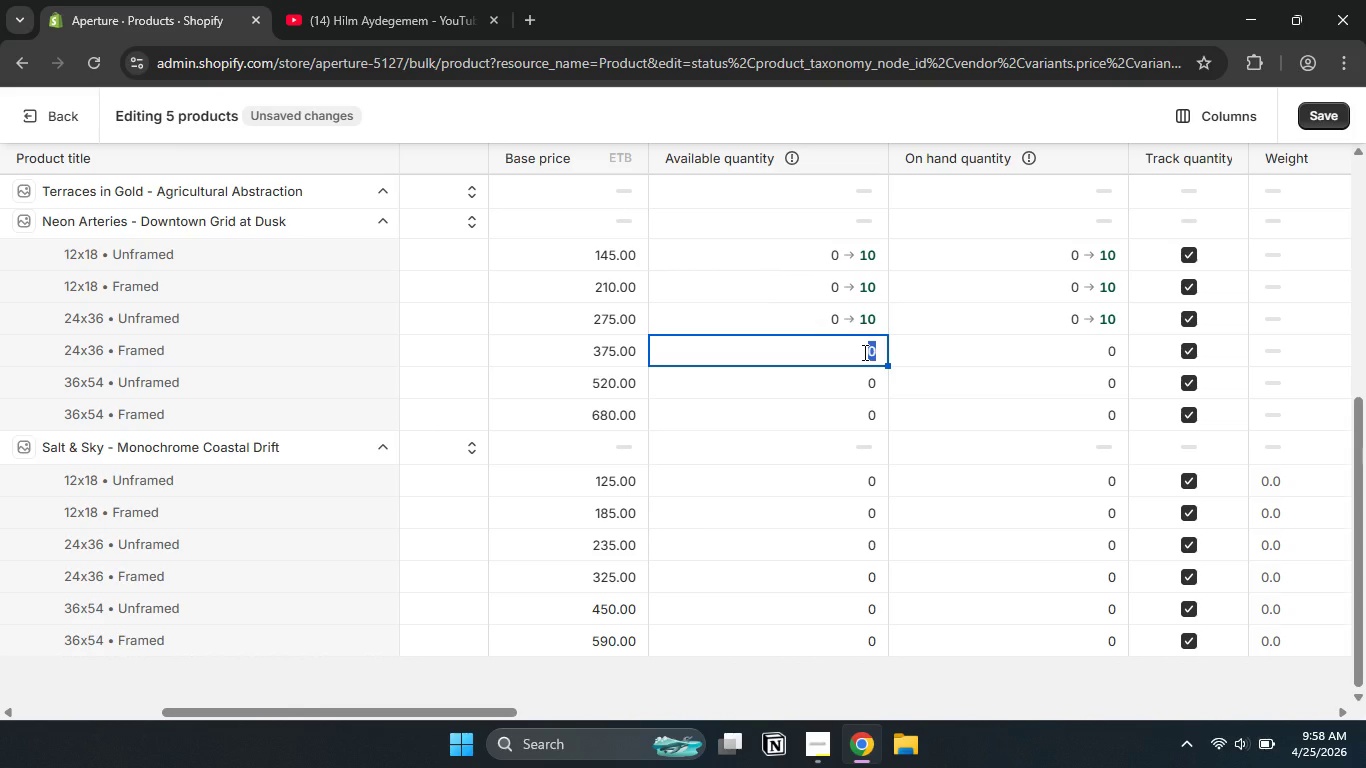 
key(Numpad0)
 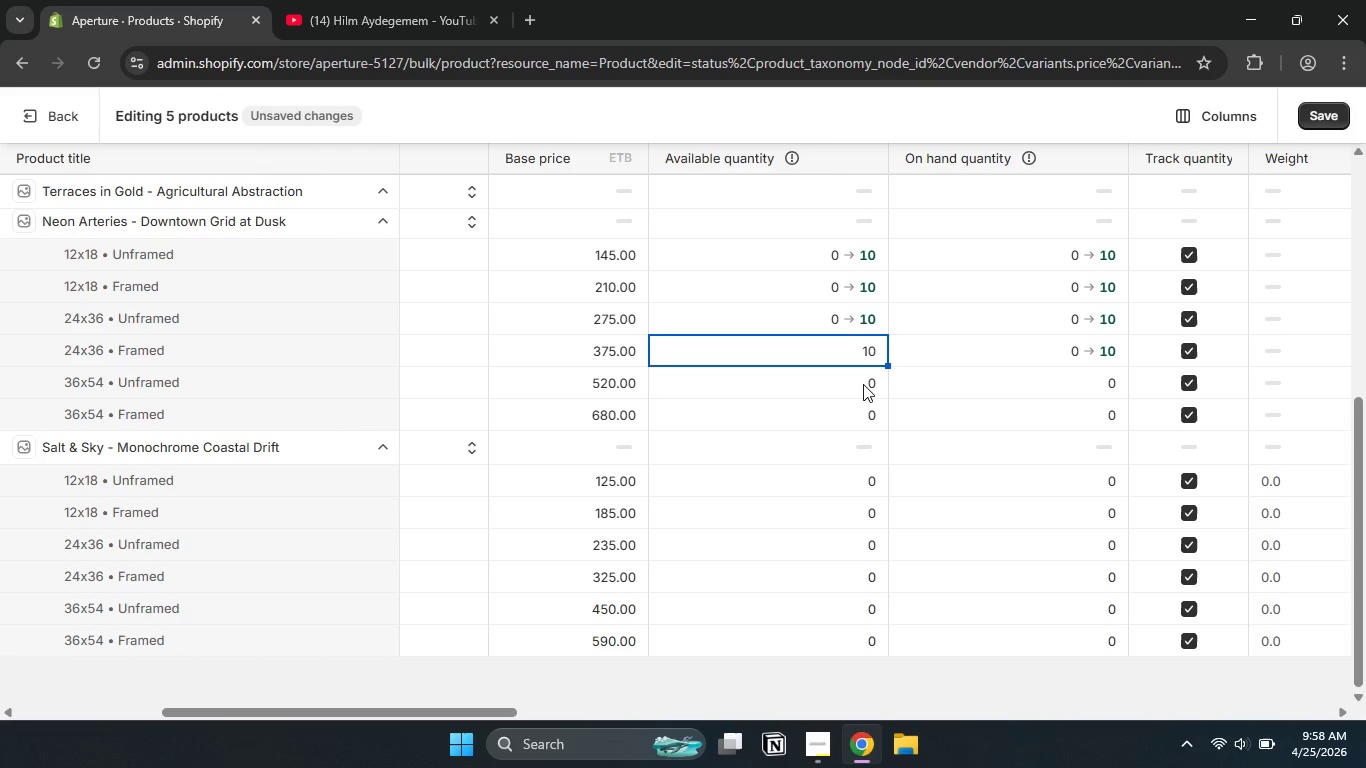 
double_click([863, 385])
 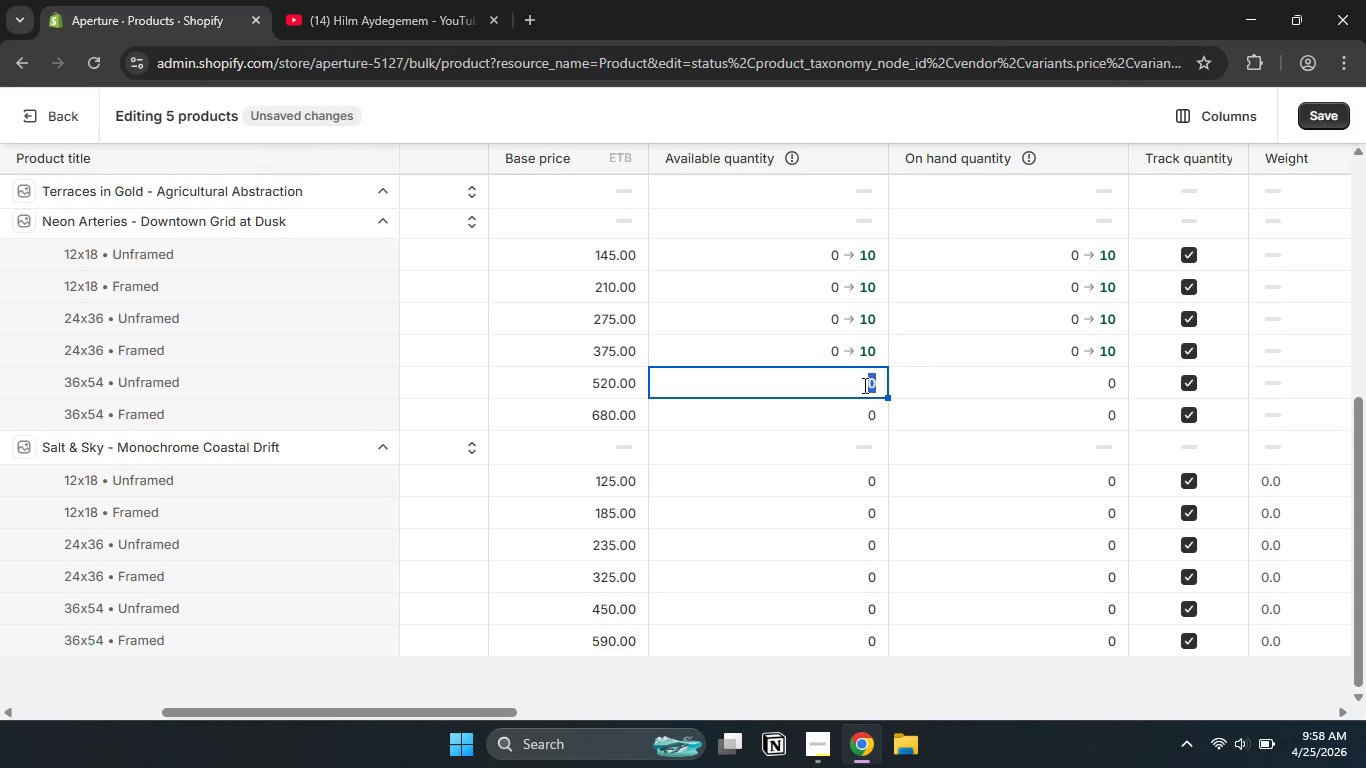 
key(Numpad1)
 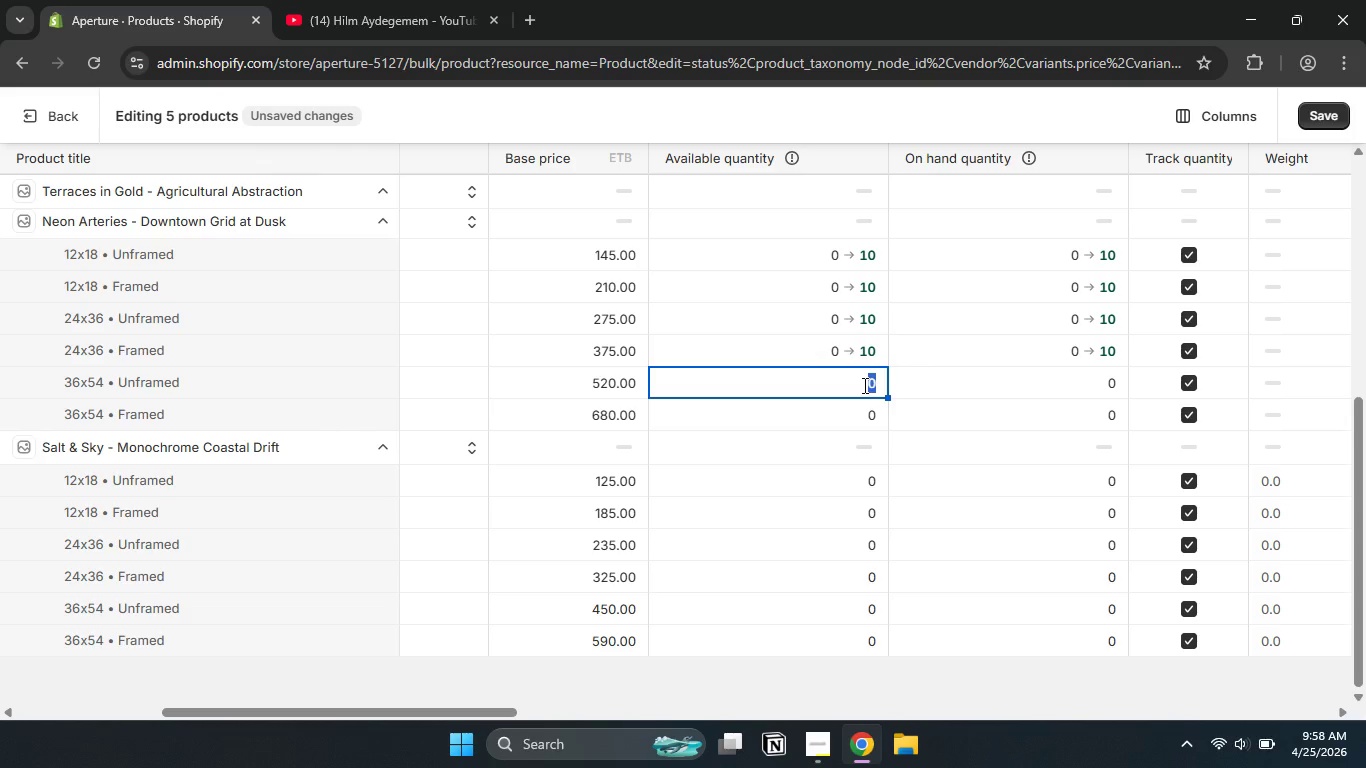 
key(Numpad0)
 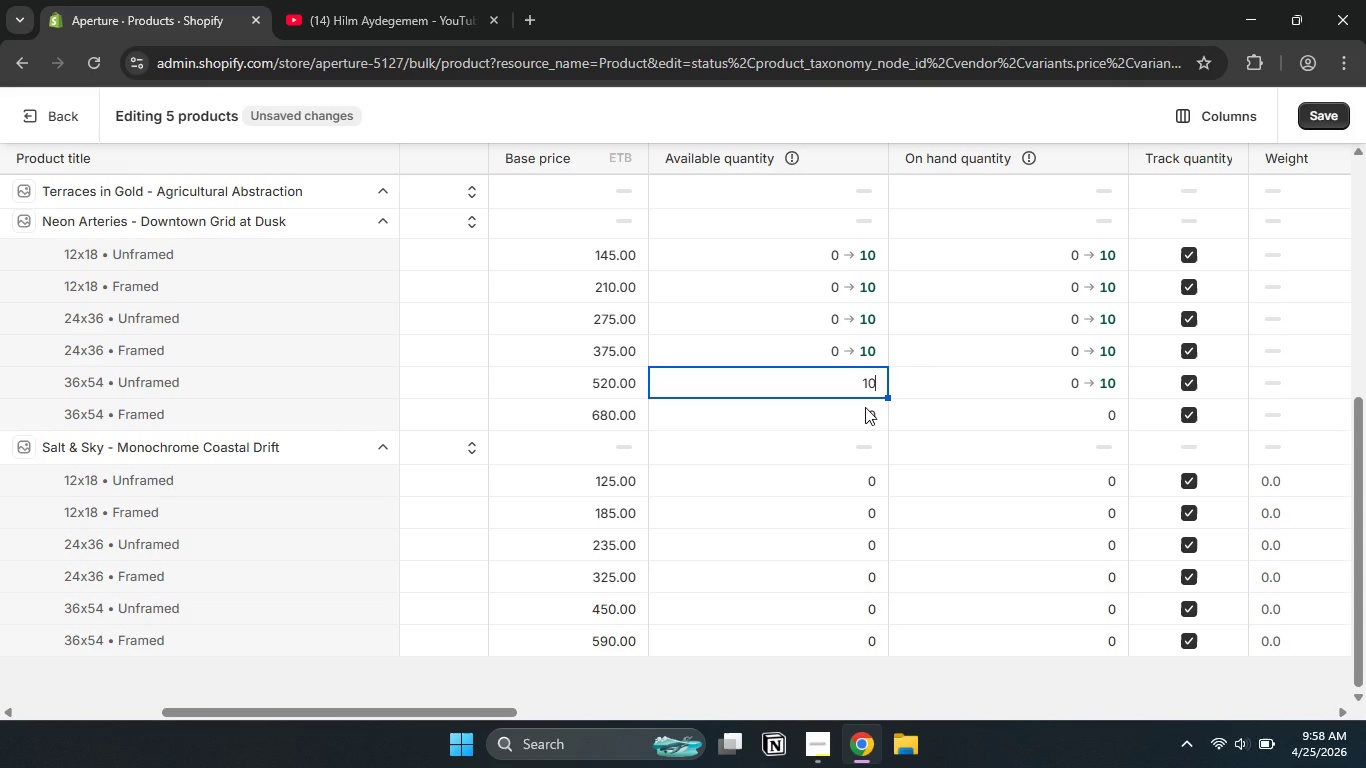 
double_click([865, 407])
 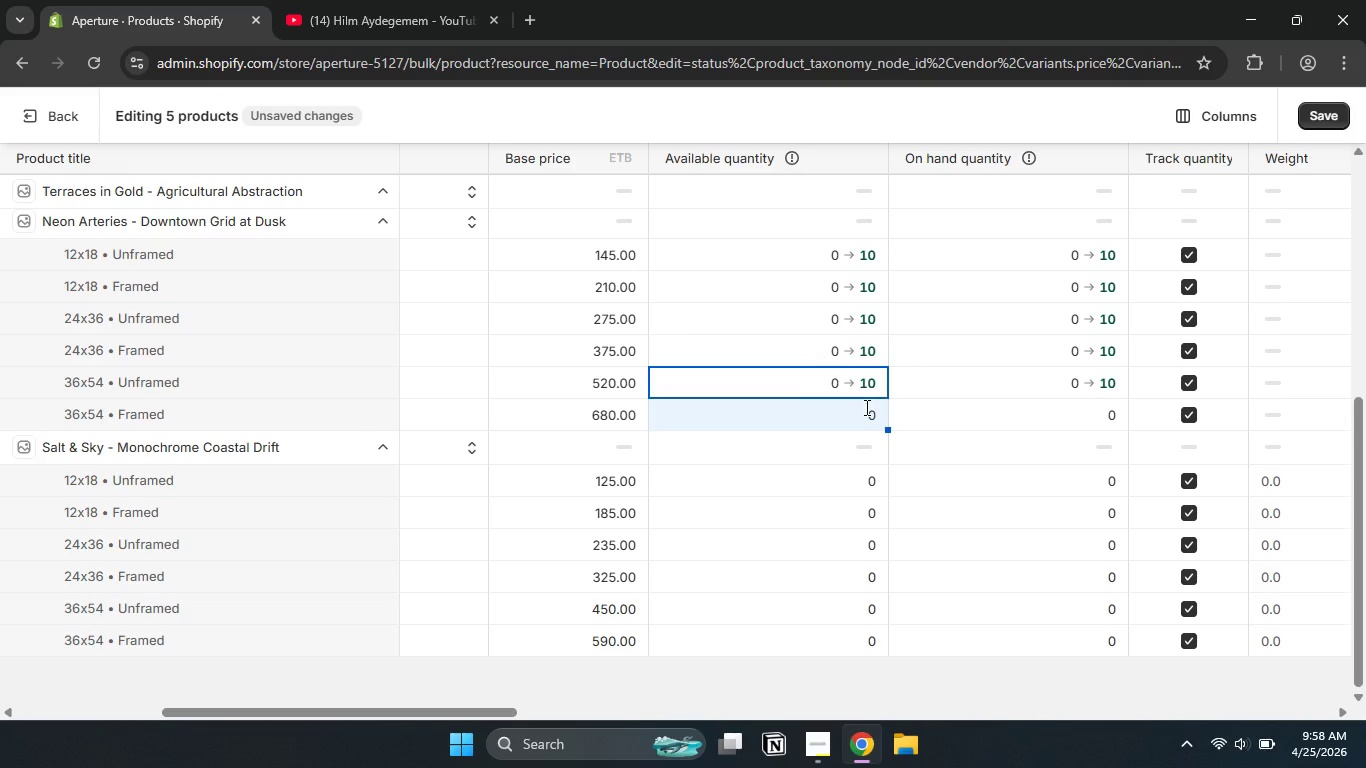 
triple_click([865, 407])
 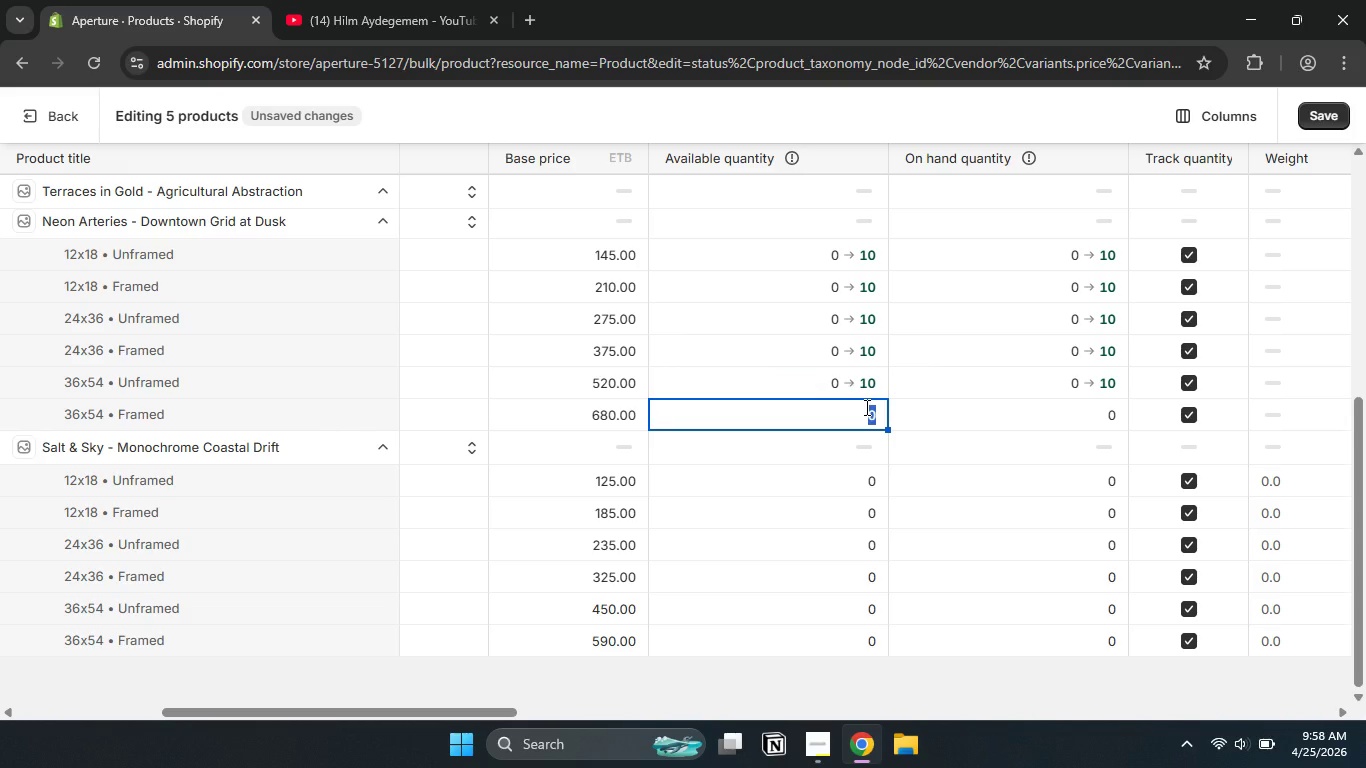 
key(Numpad1)
 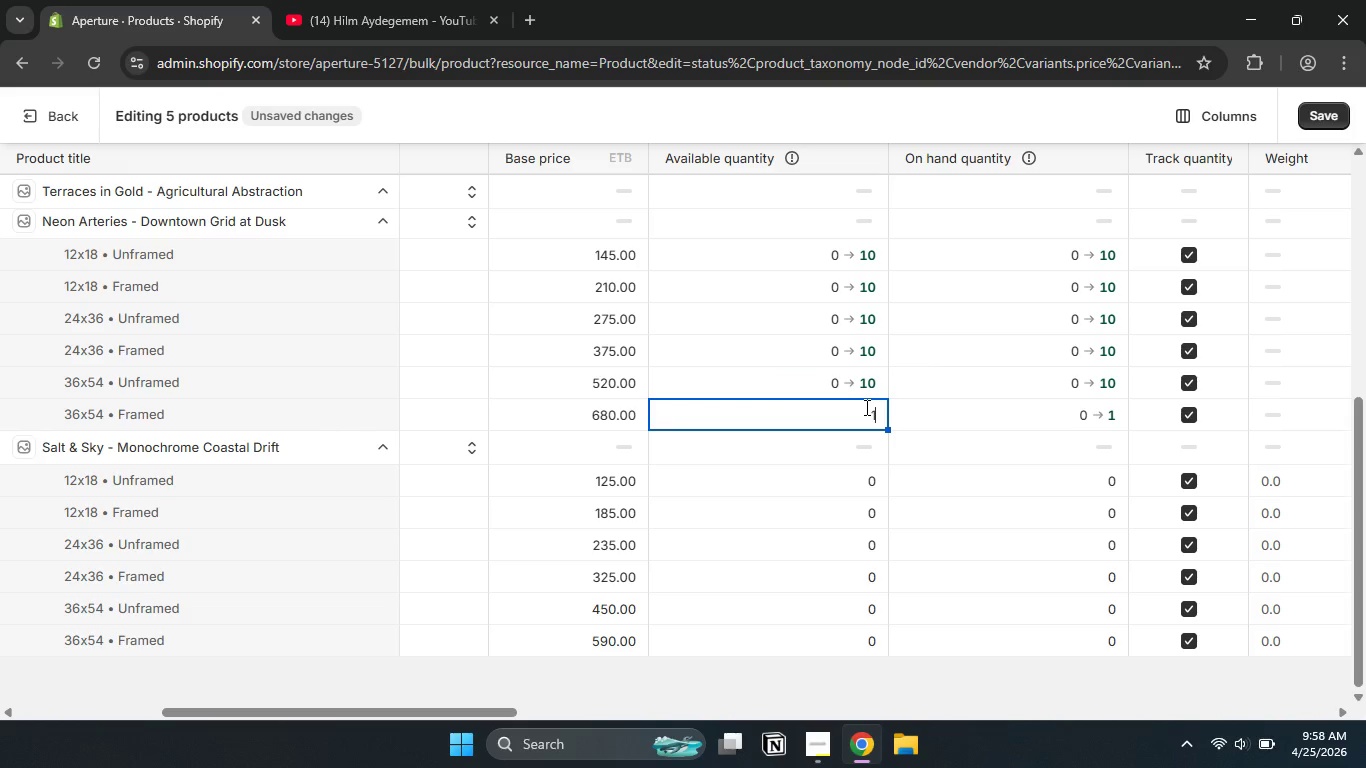 
key(Numpad0)
 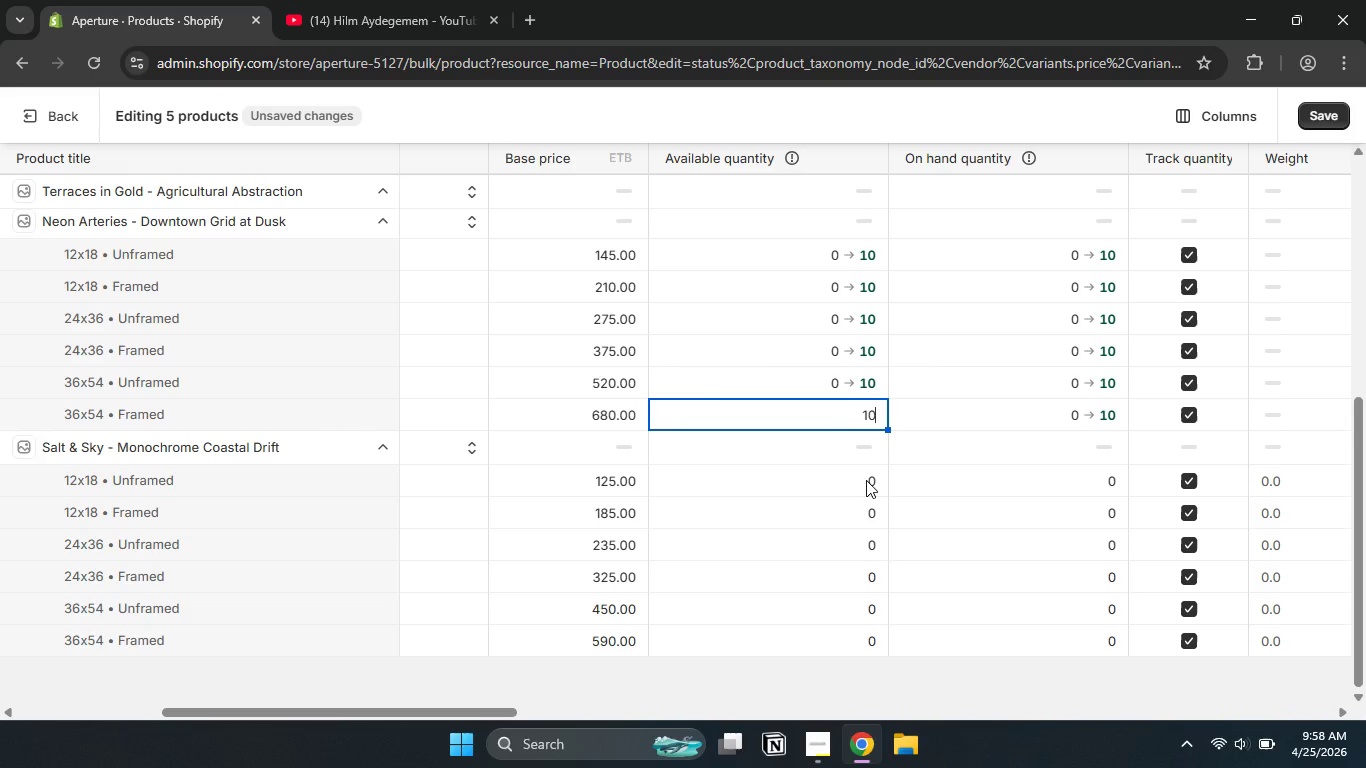 
double_click([866, 480])
 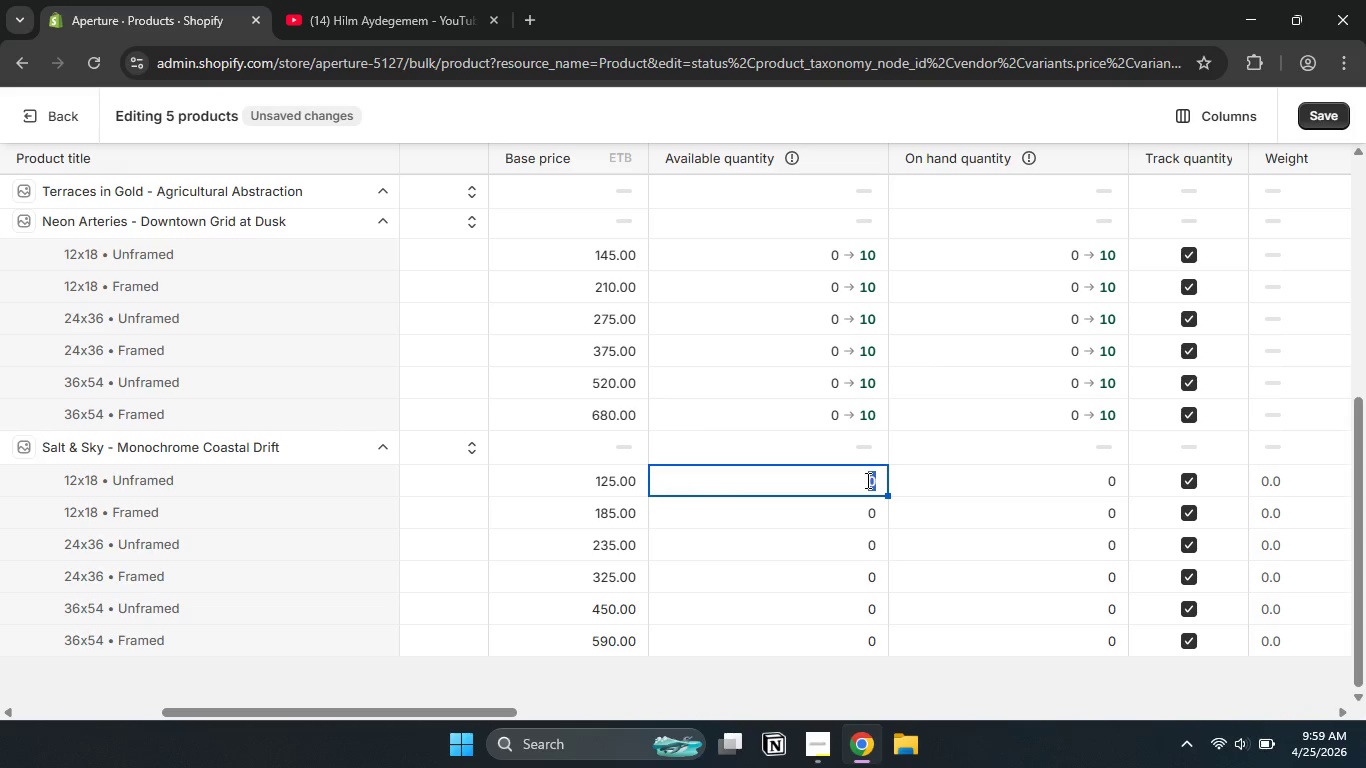 
key(Numpad1)
 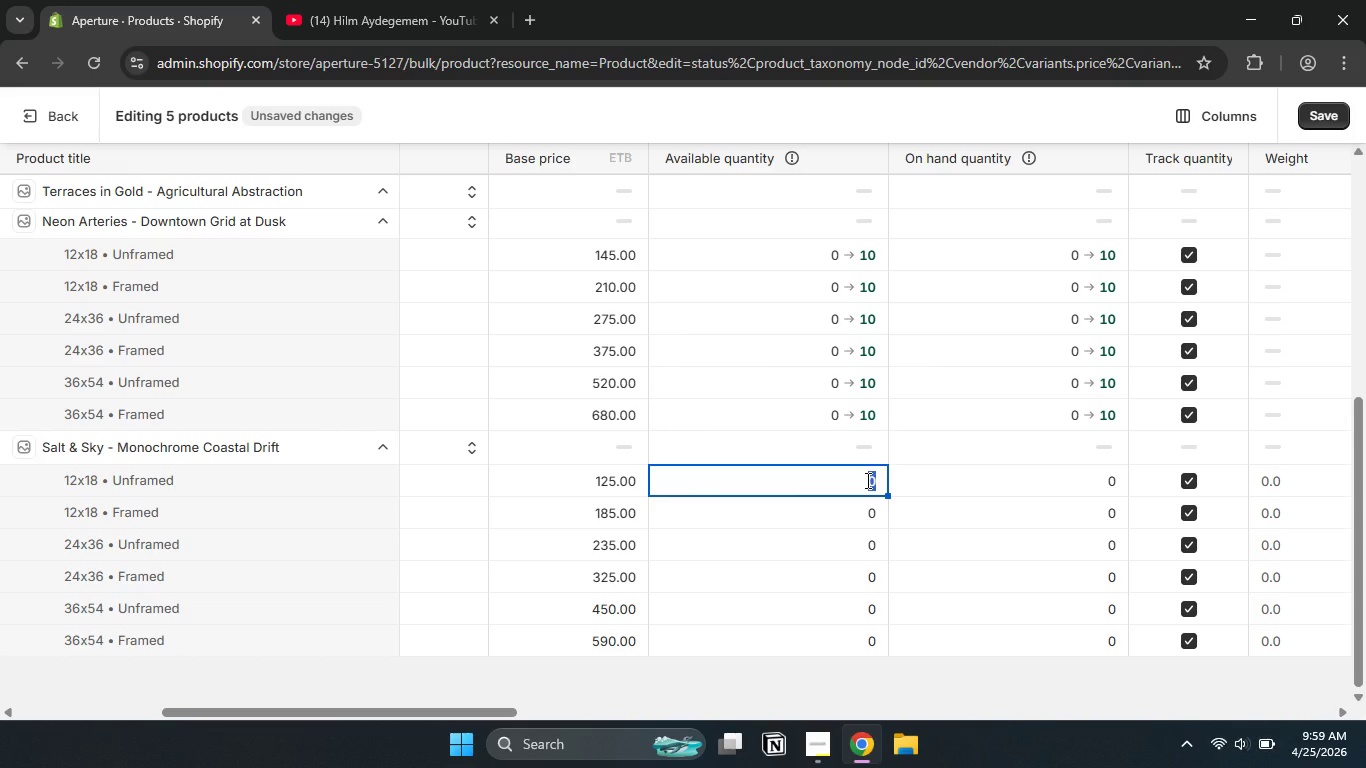 
key(Numpad0)
 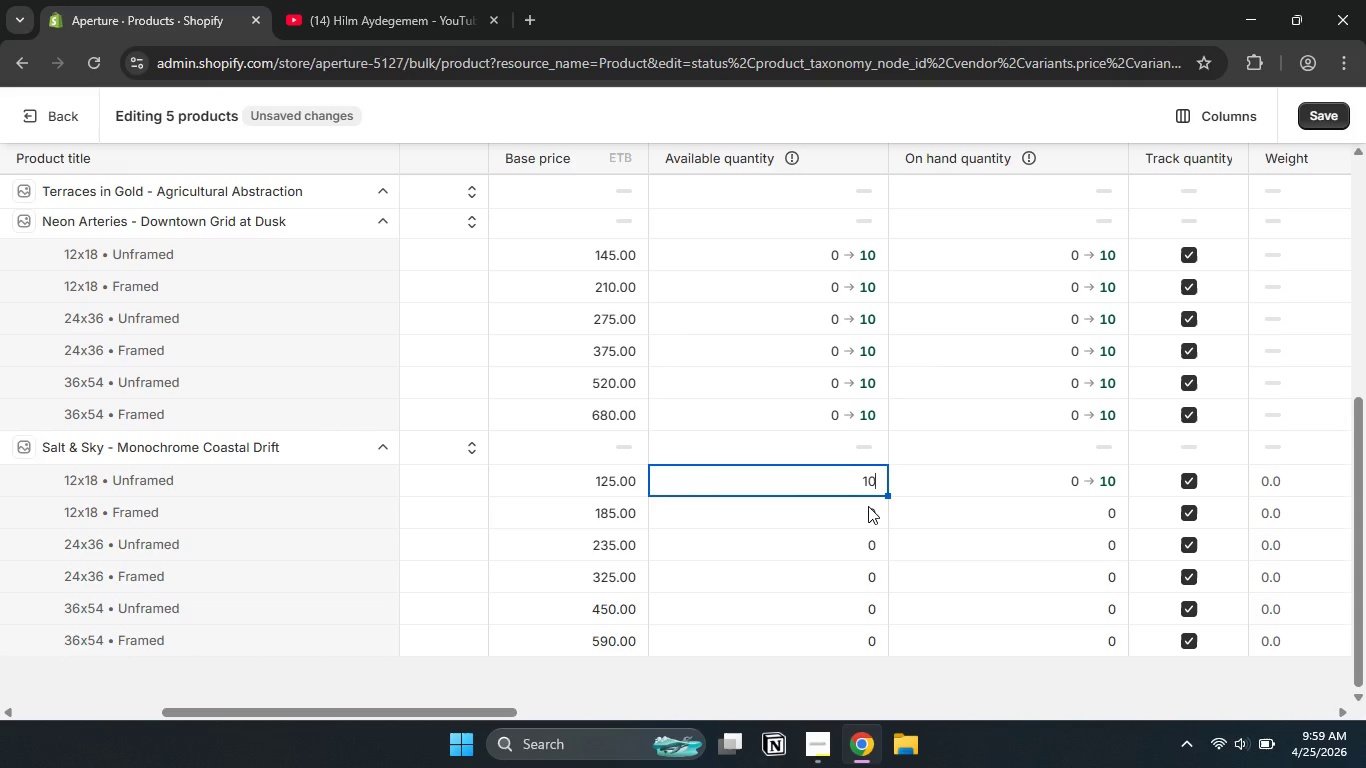 
double_click([868, 506])
 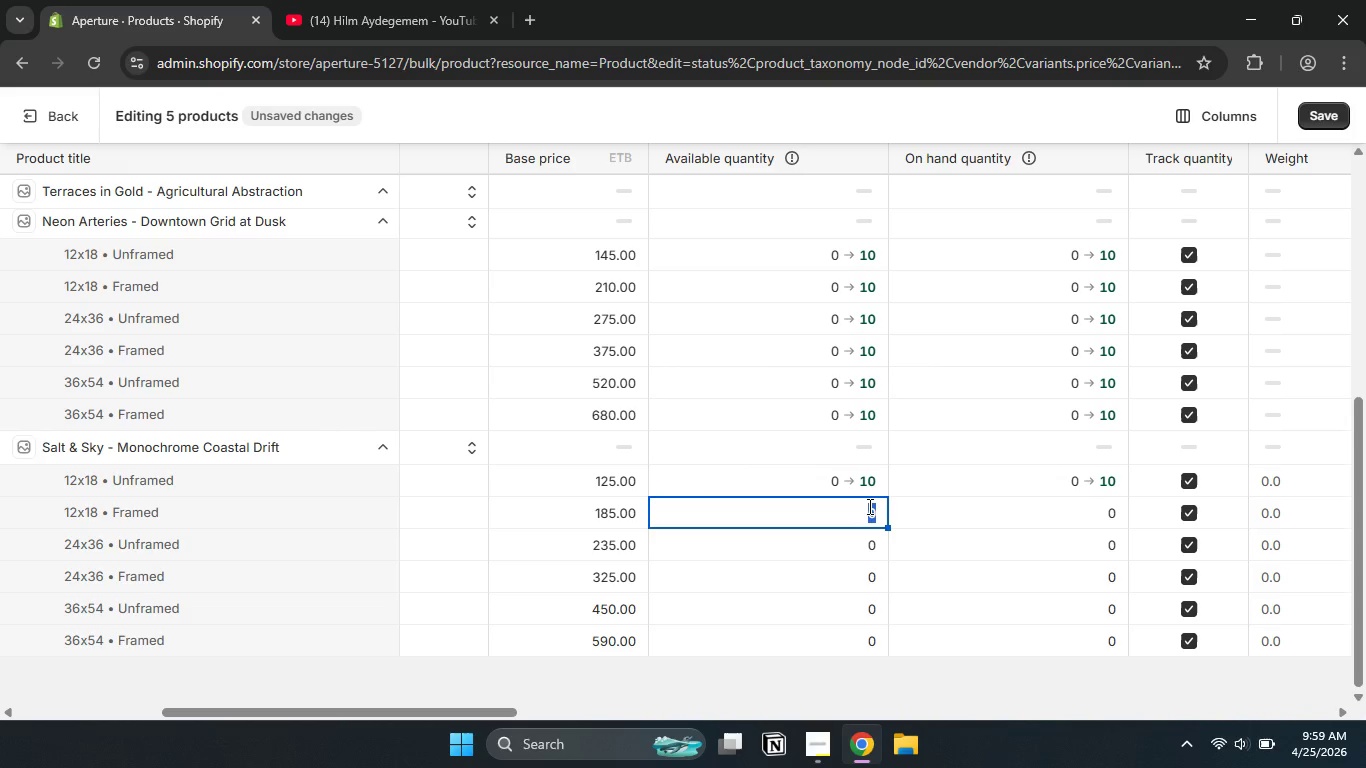 
key(Numpad1)
 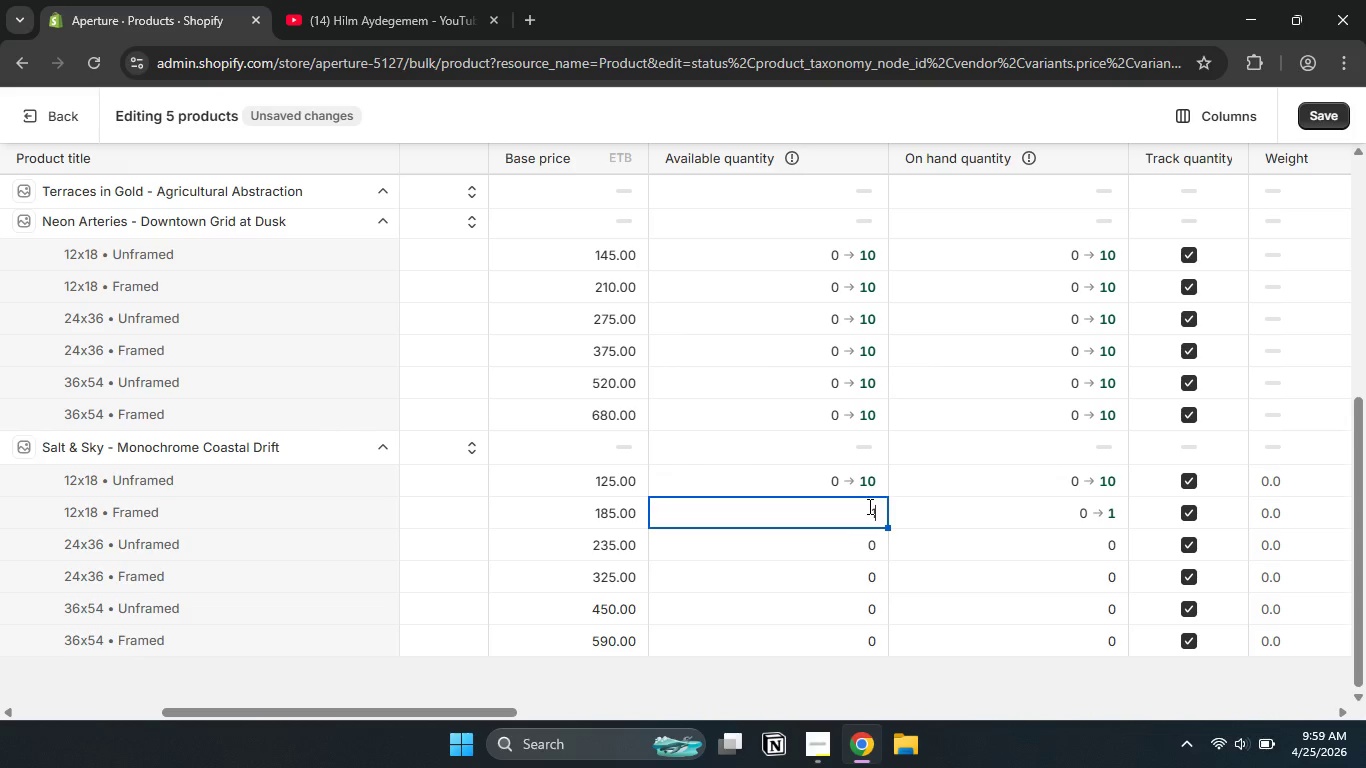 
key(Numpad0)
 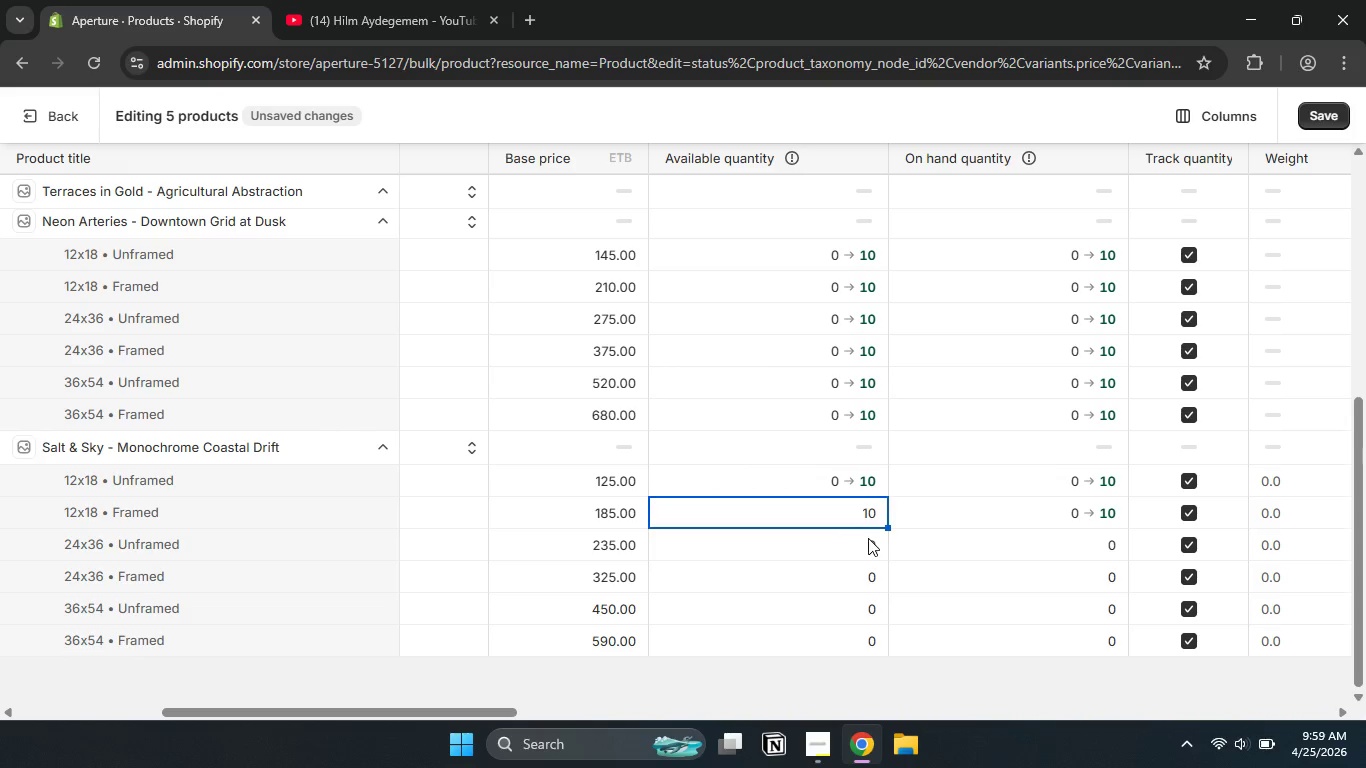 
double_click([868, 539])
 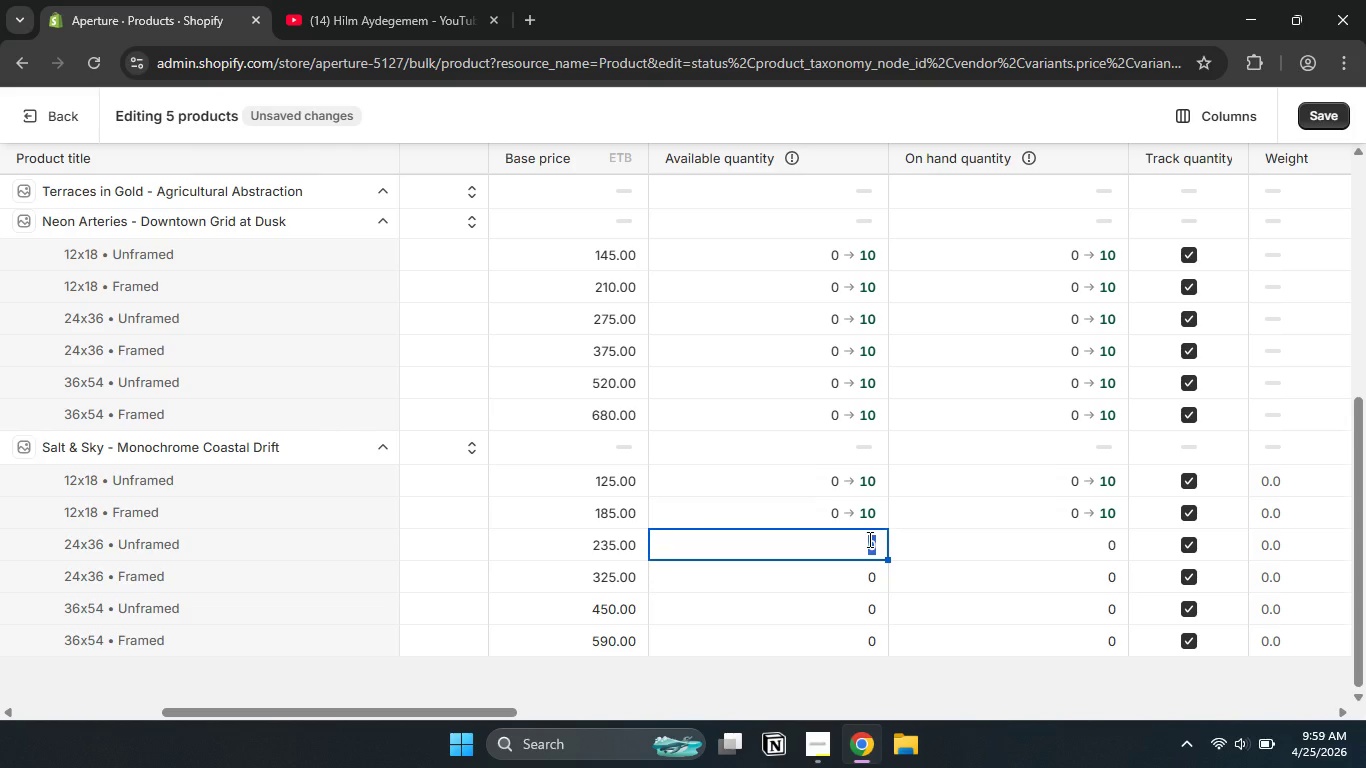 
key(Numpad1)
 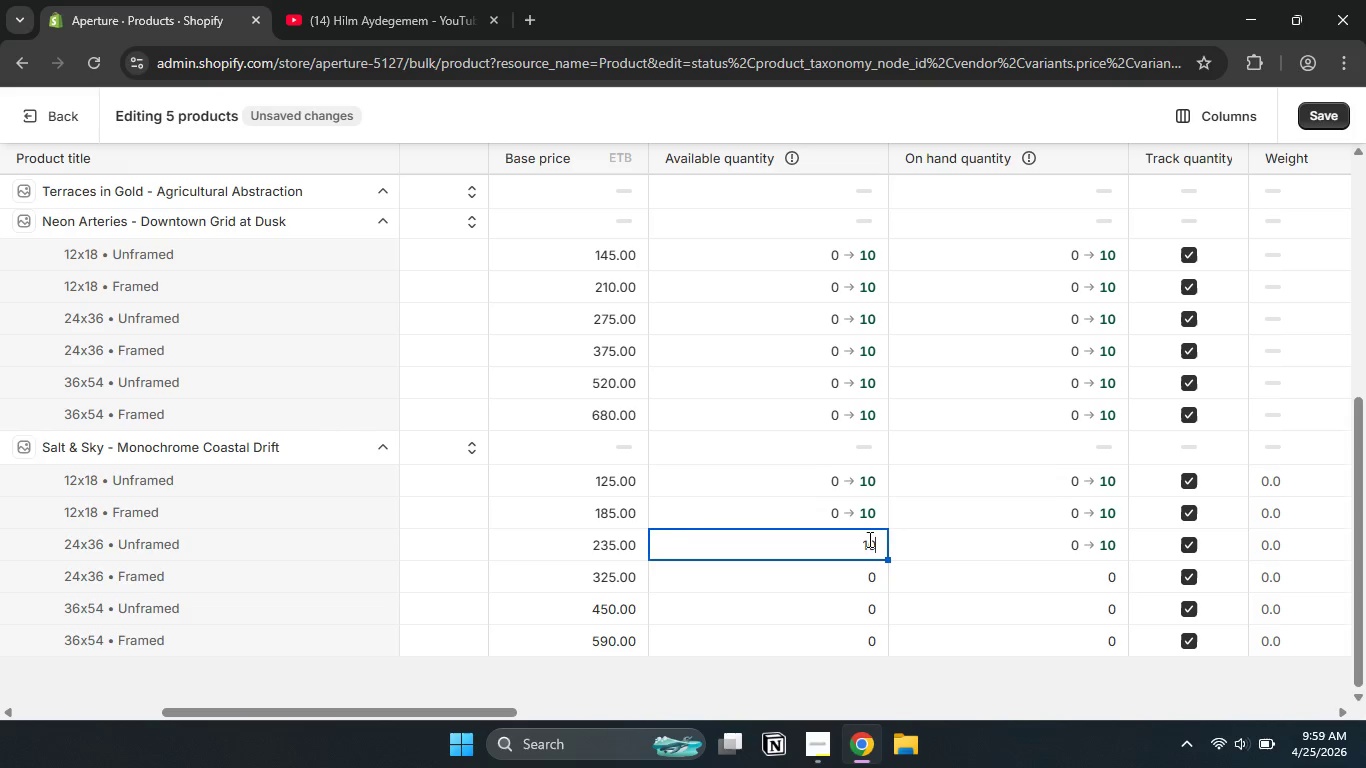 
key(Numpad0)
 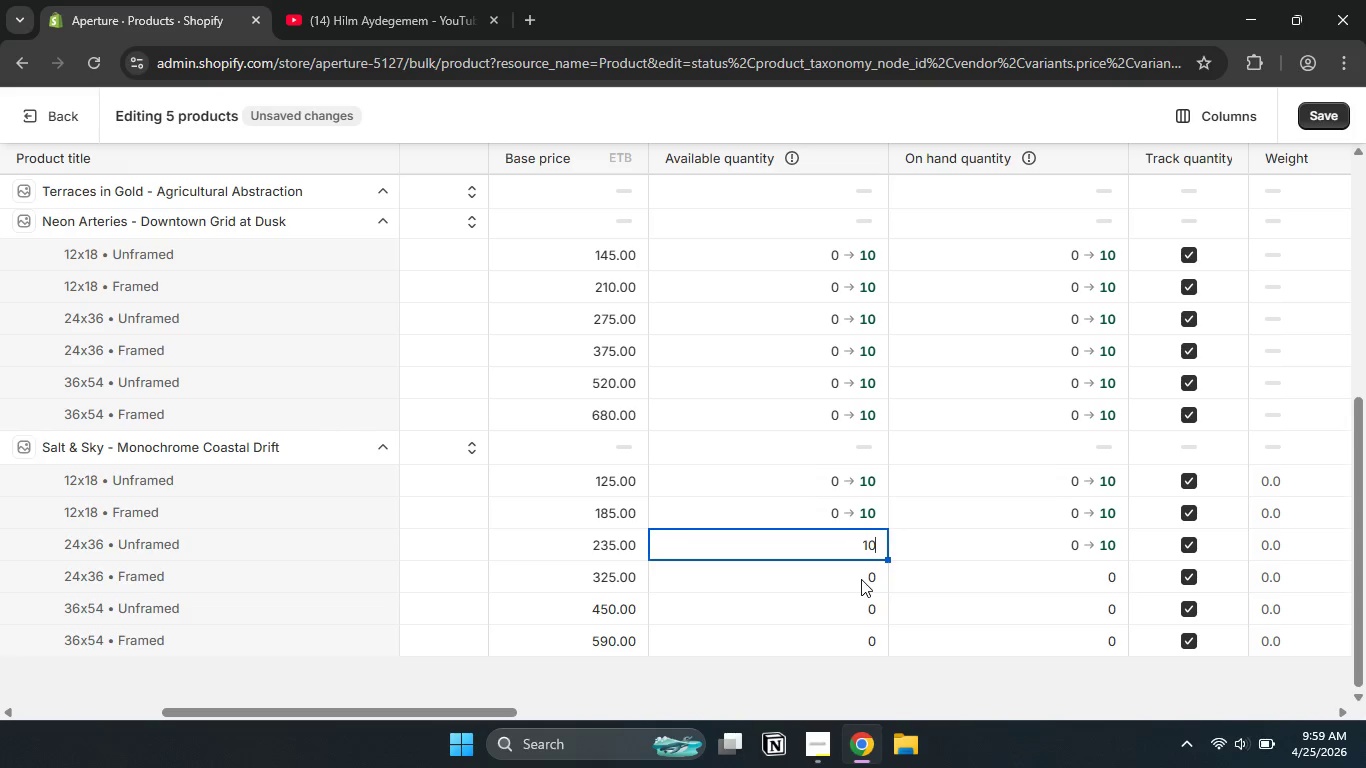 
double_click([861, 579])
 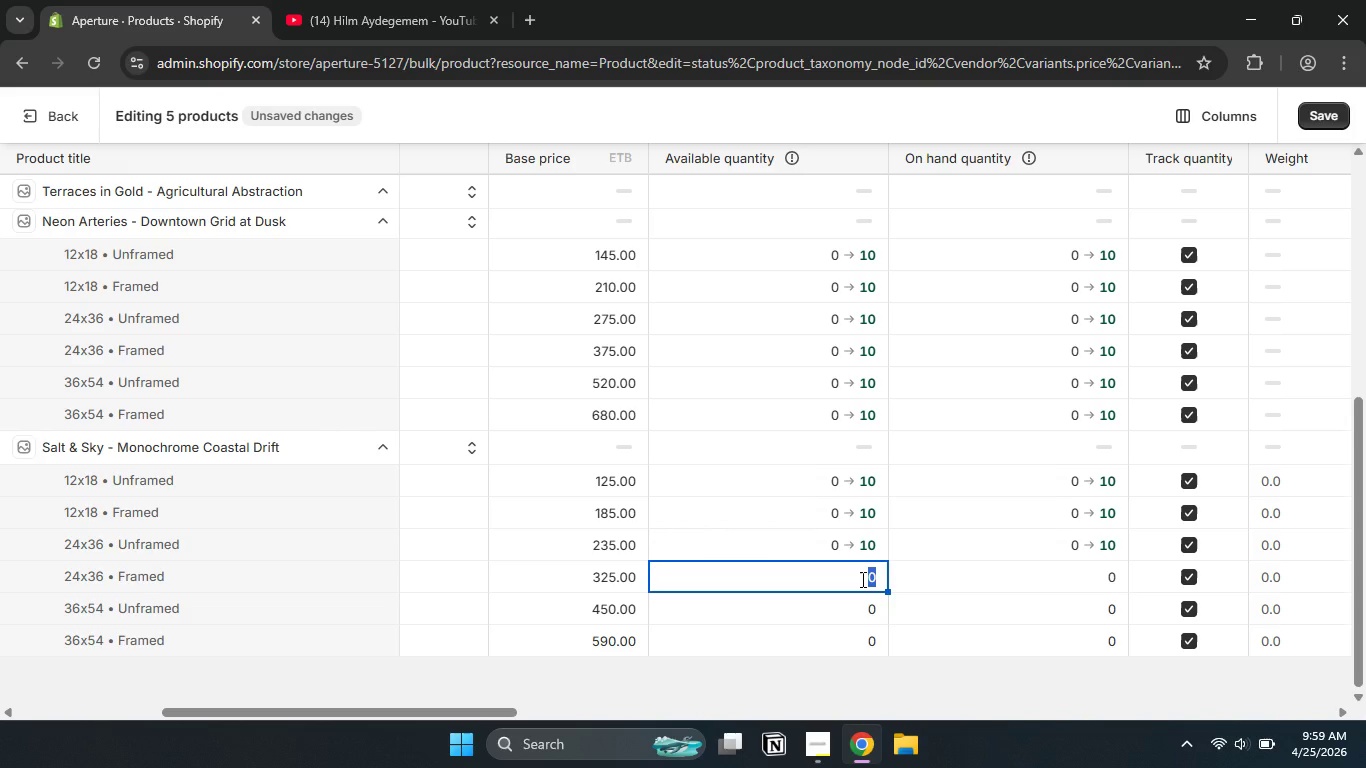 
key(Numpad1)
 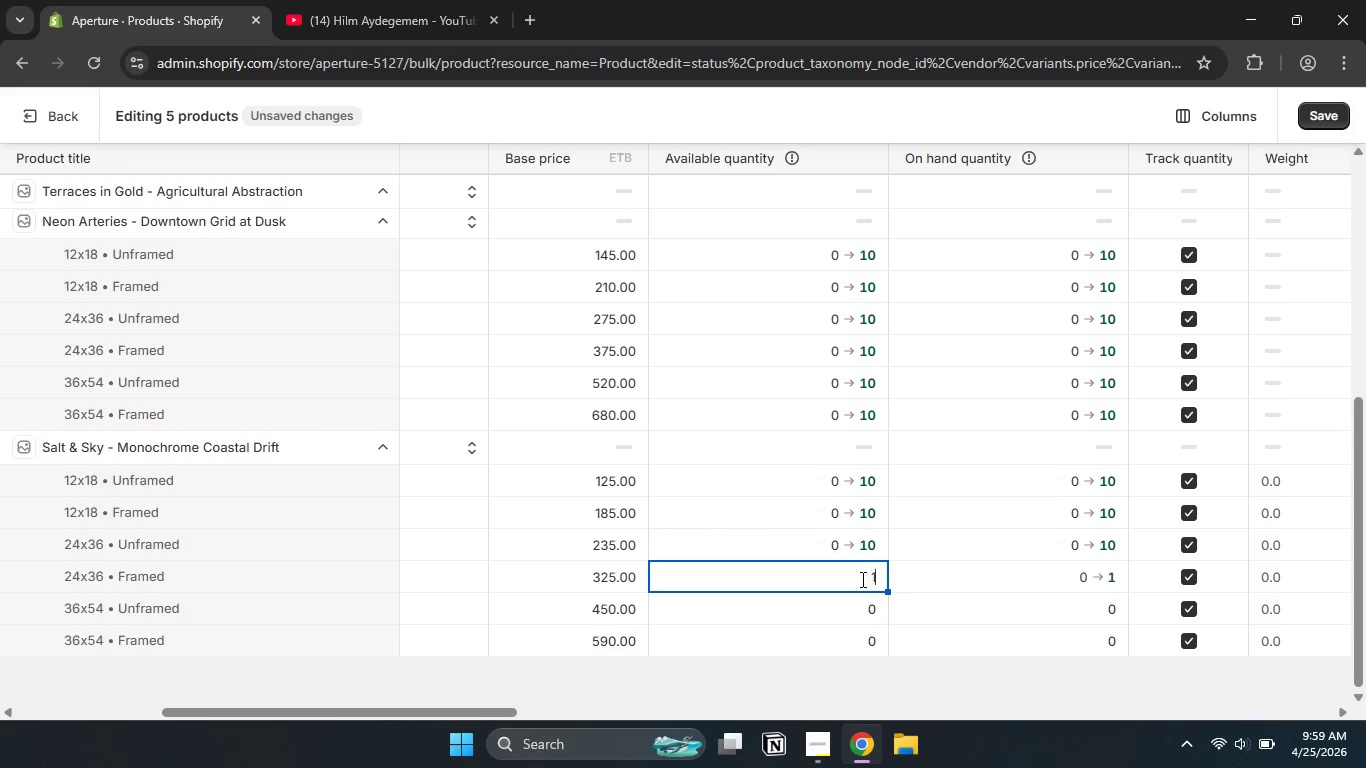 
key(Numpad0)
 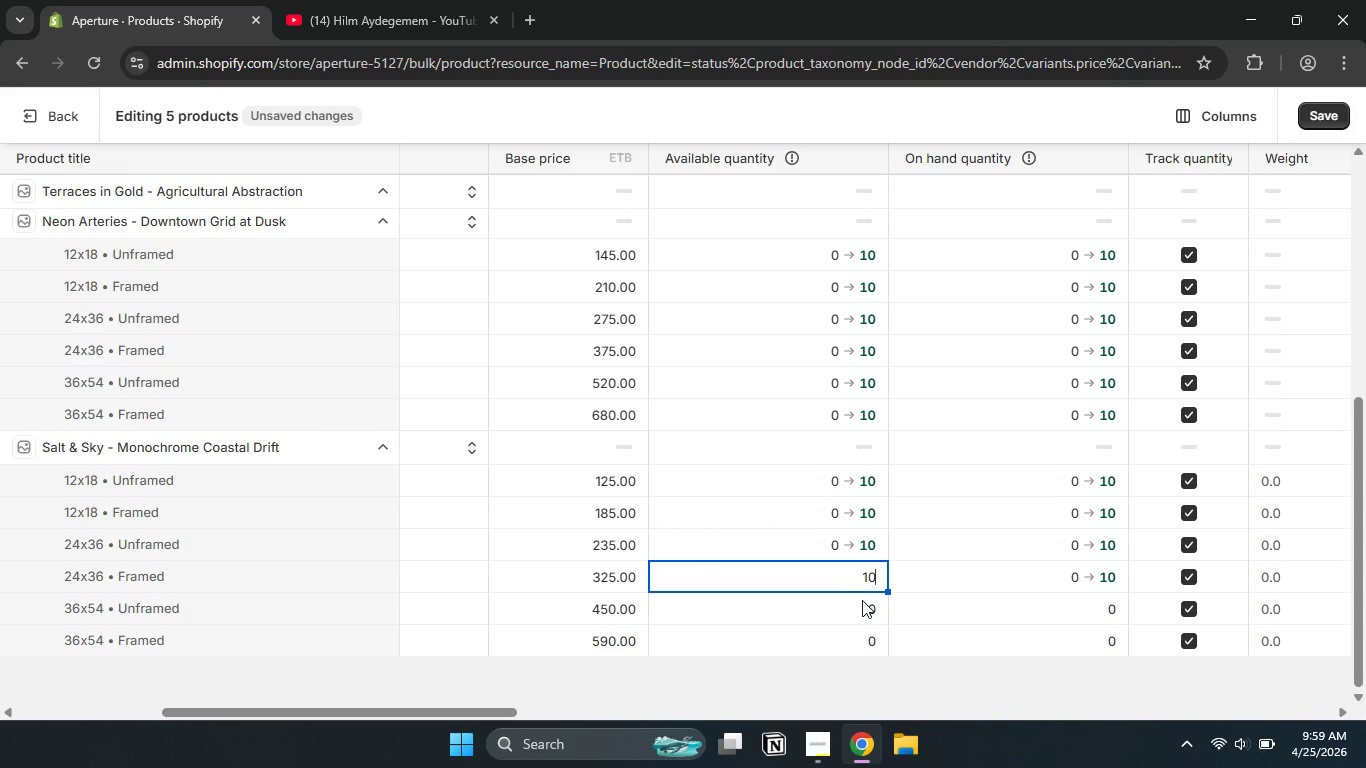 
double_click([862, 600])
 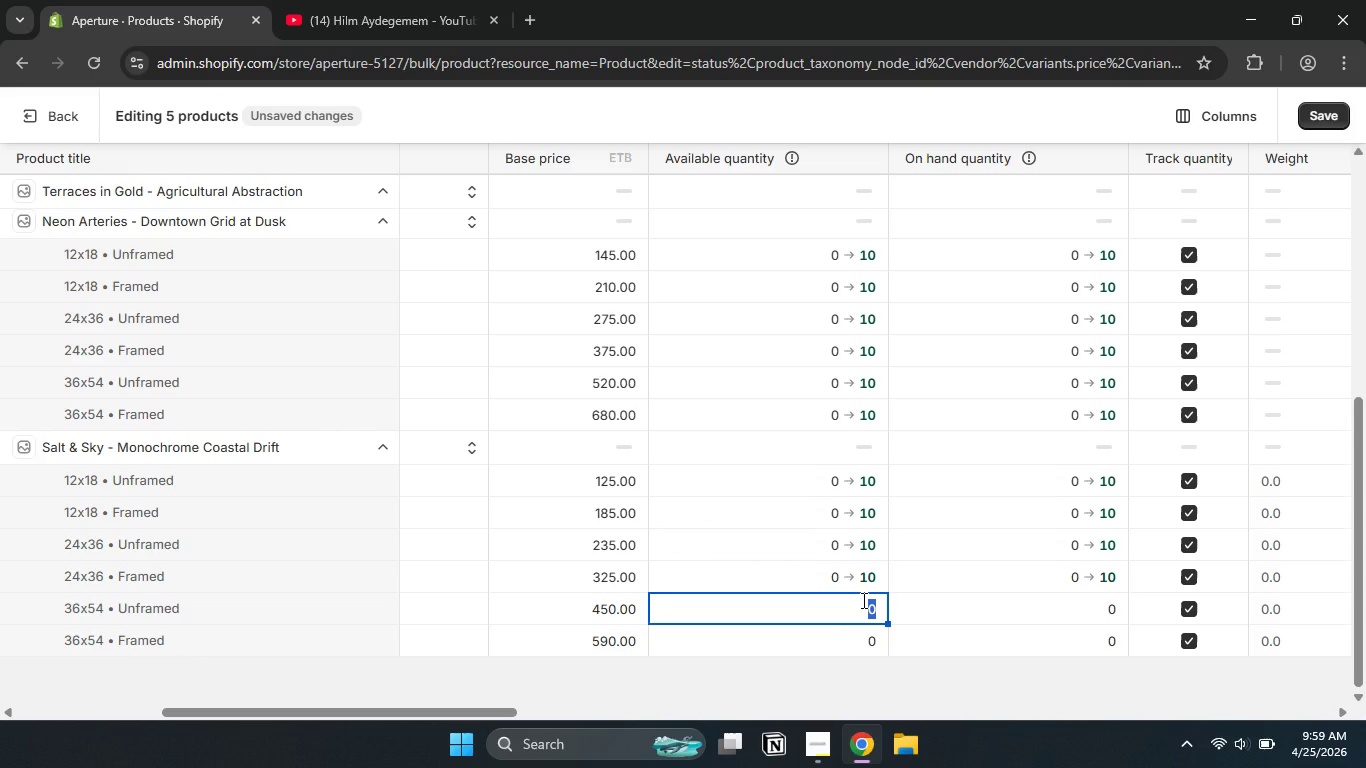 
key(Numpad1)
 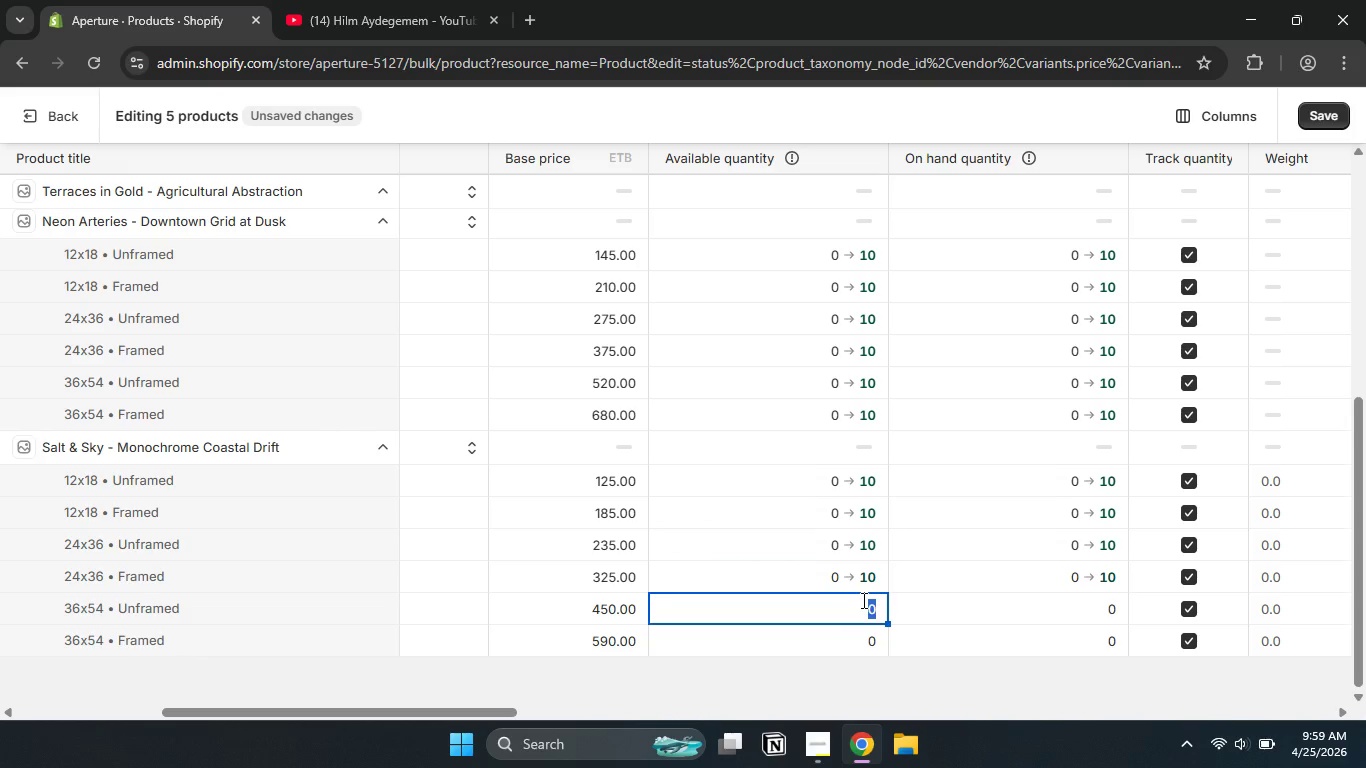 
key(Numpad0)
 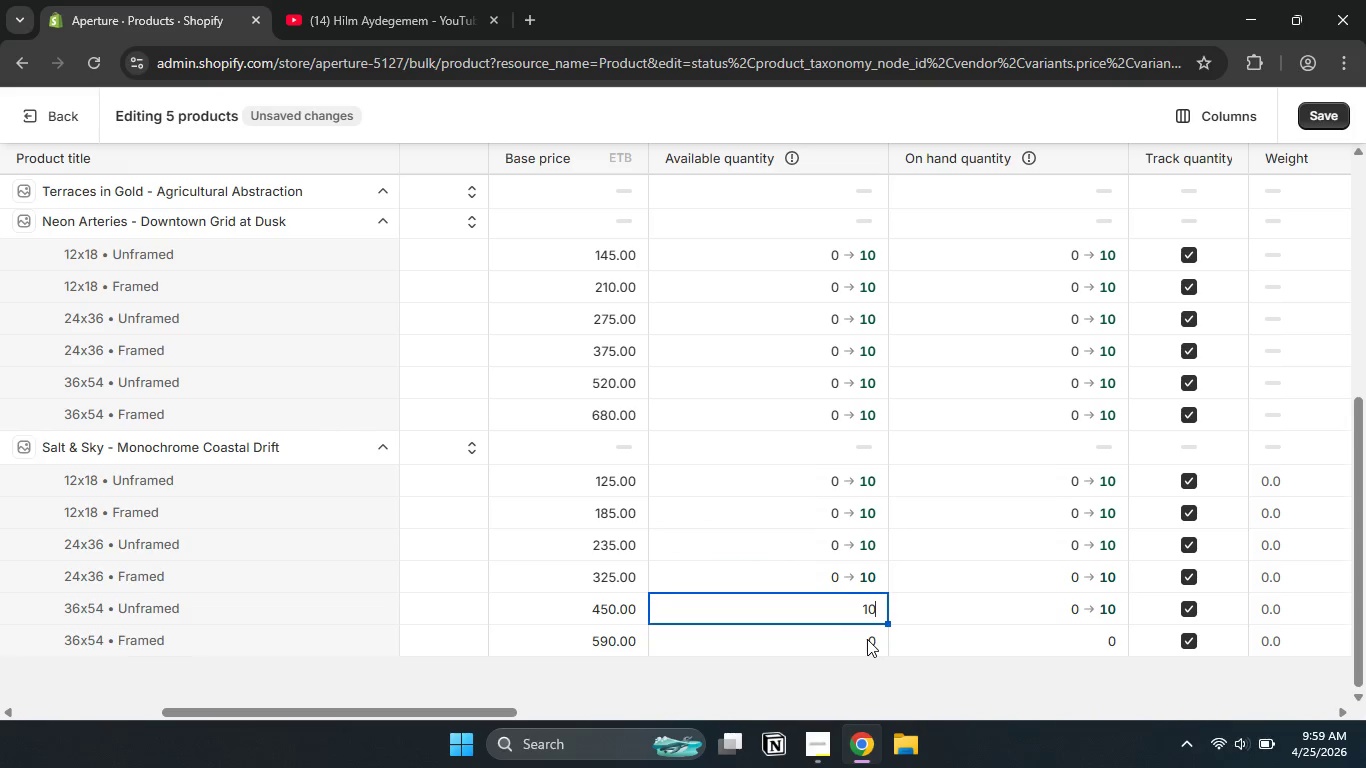 
double_click([867, 639])
 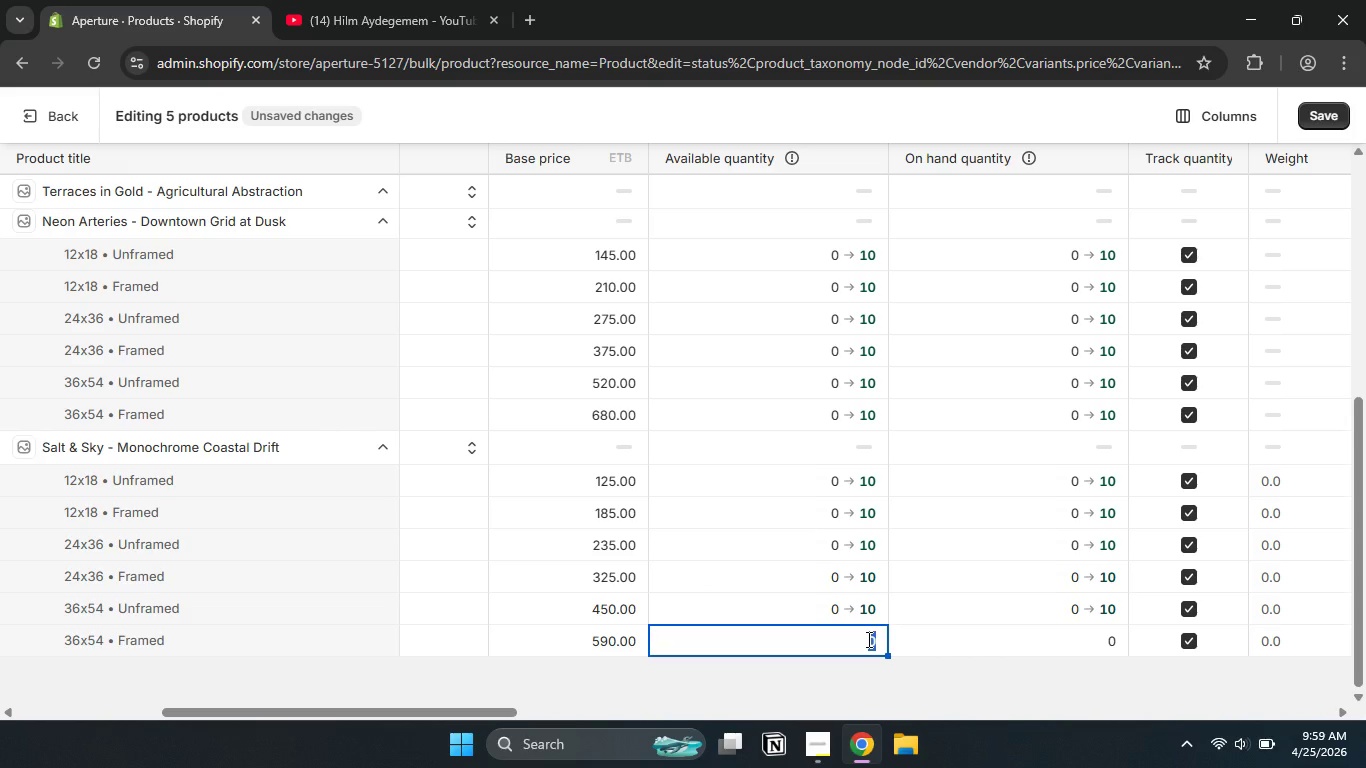 
key(Numpad1)
 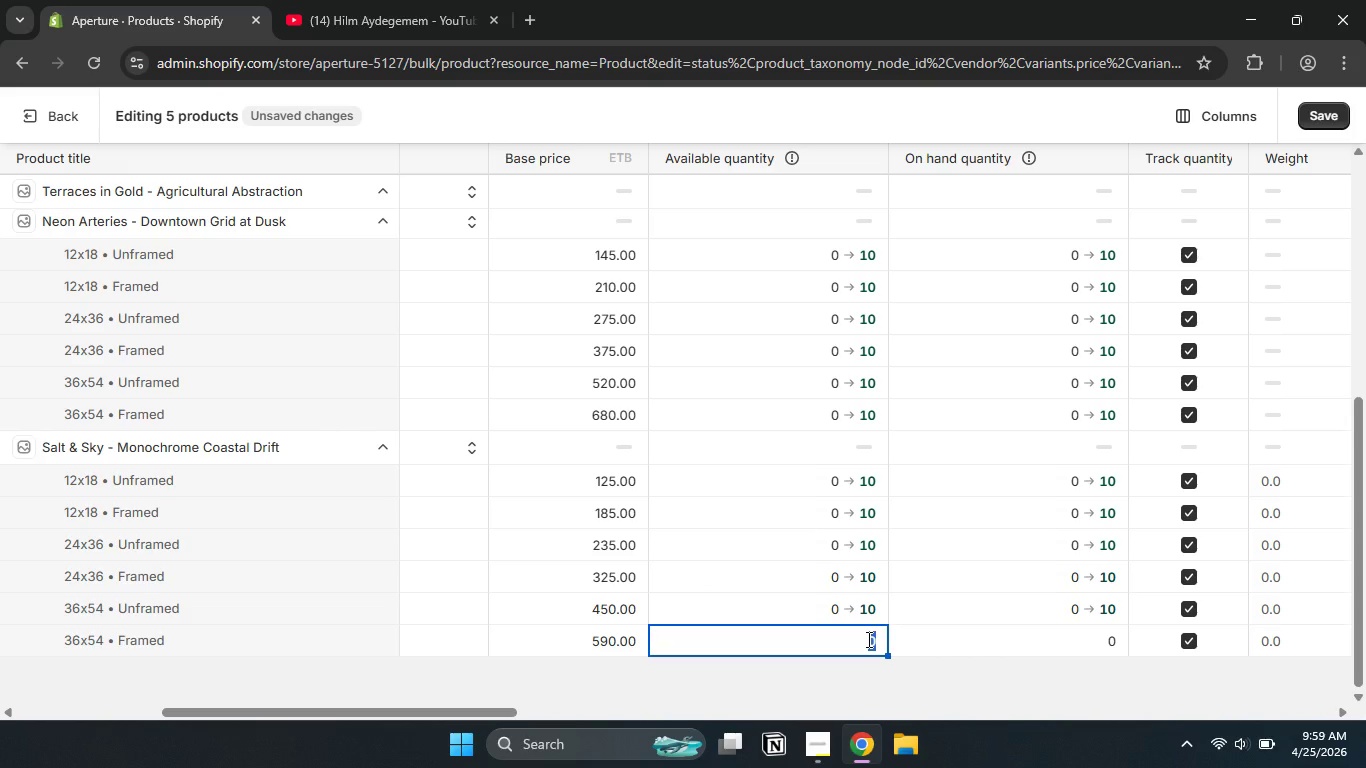 
key(Numpad0)
 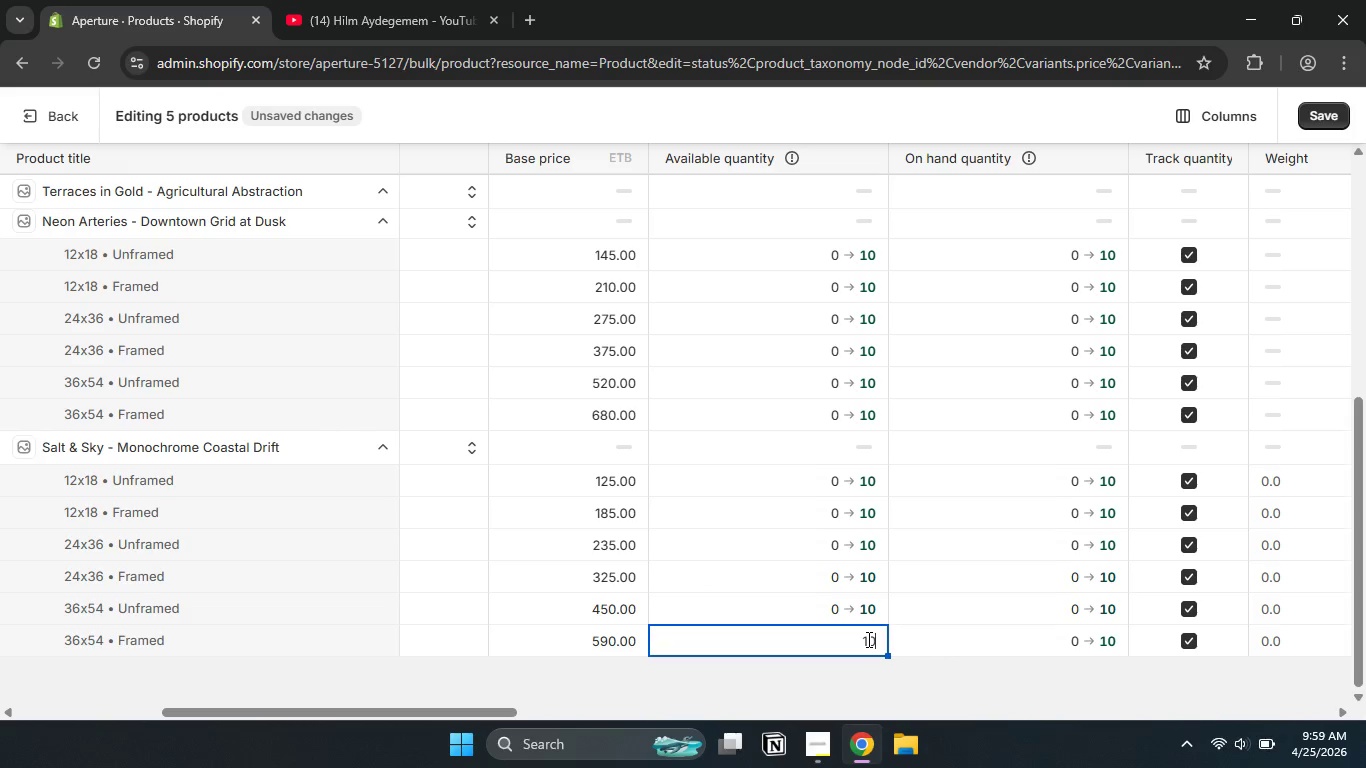 
left_click([980, 679])
 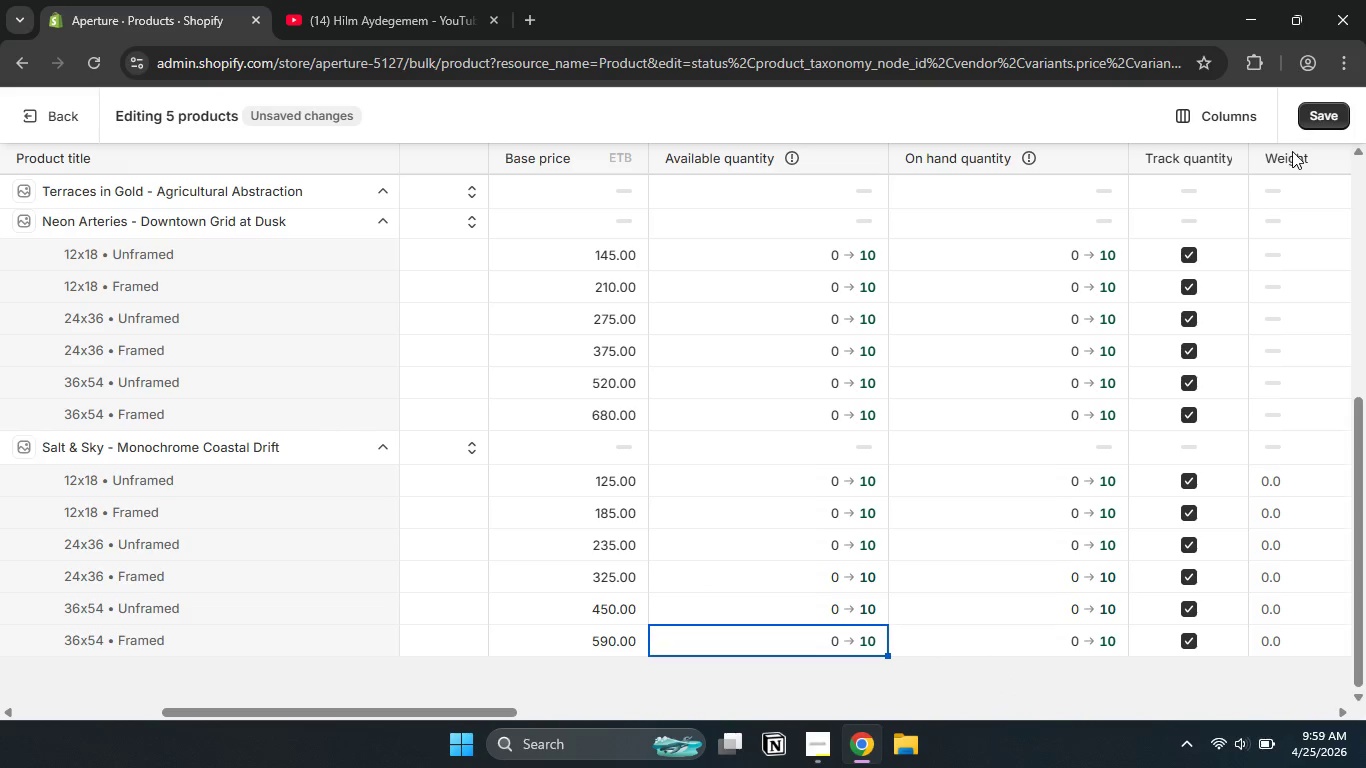 
left_click([1316, 117])
 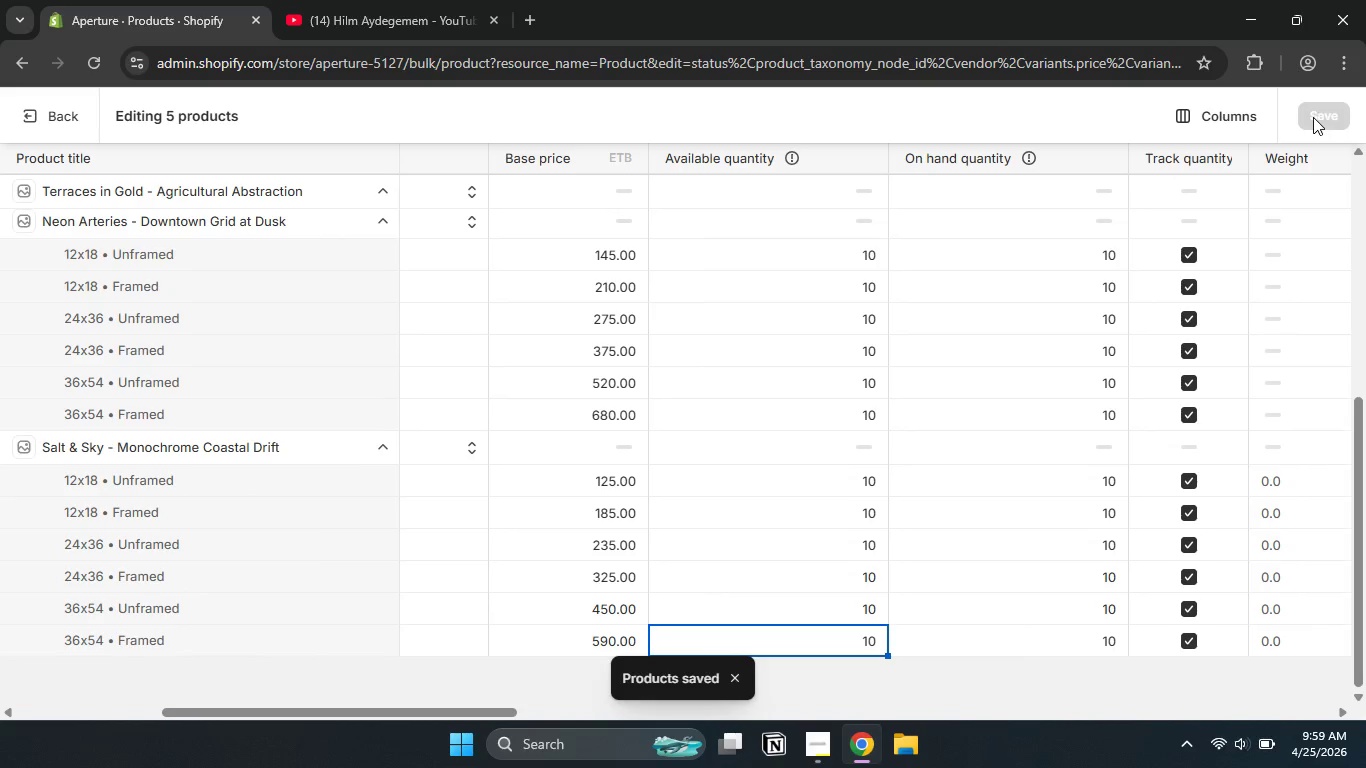 
scroll: coordinate [692, 471], scroll_direction: up, amount: 20.0
 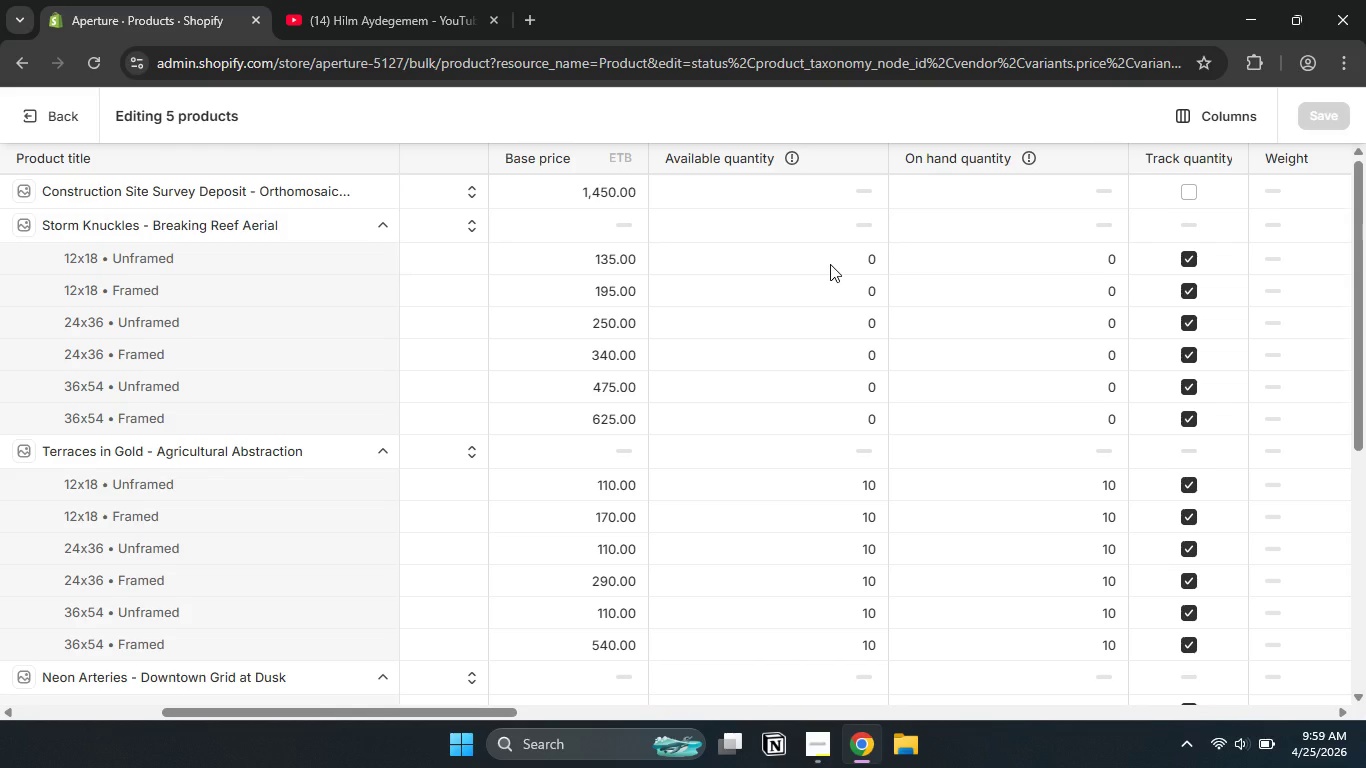 
double_click([830, 264])
 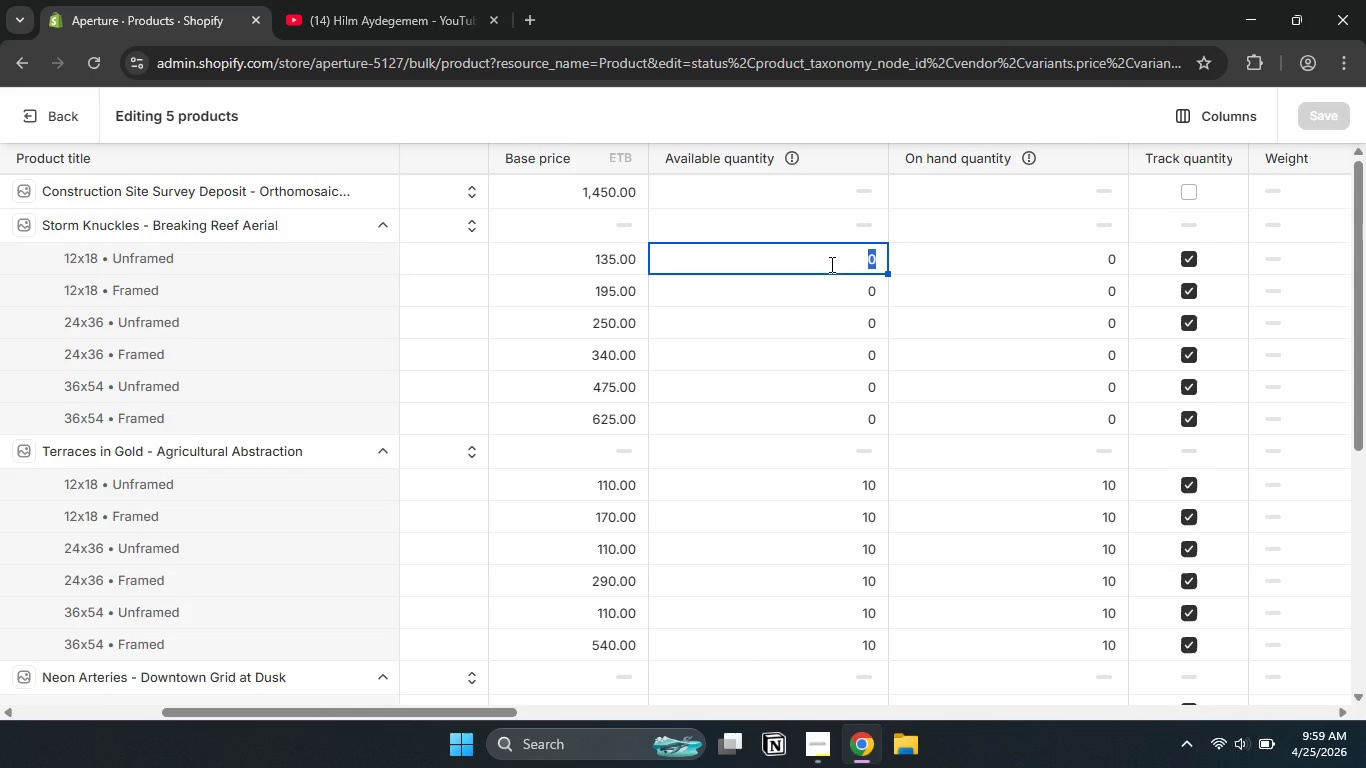 
key(Numpad1)
 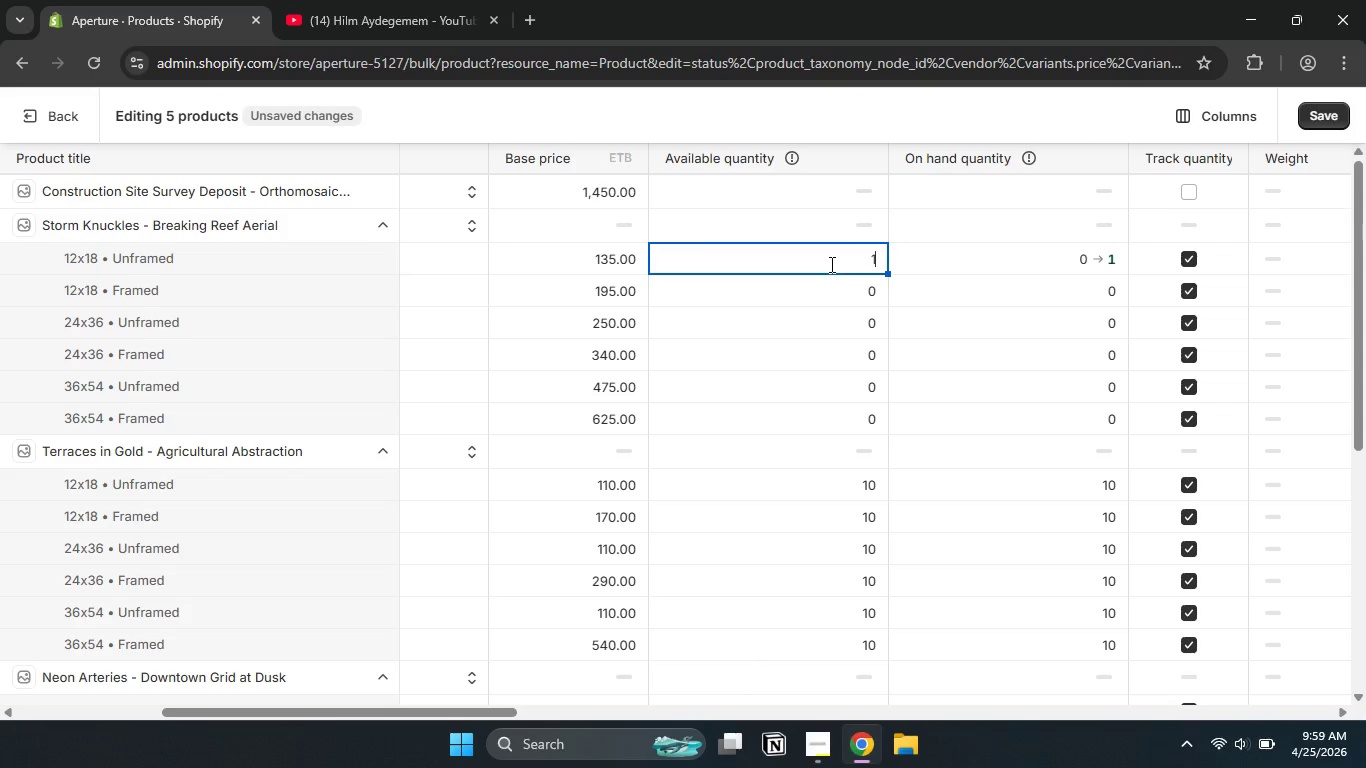 
key(Numpad0)
 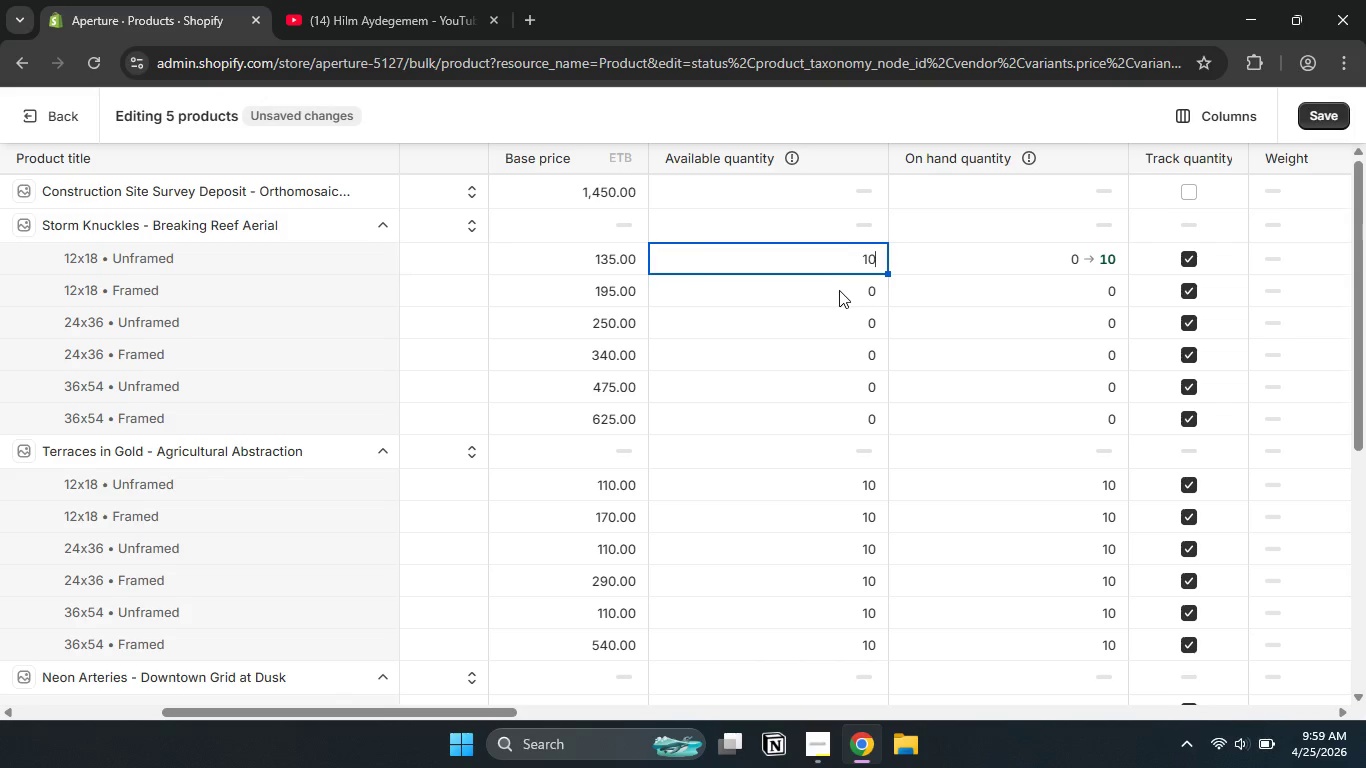 
double_click([839, 290])
 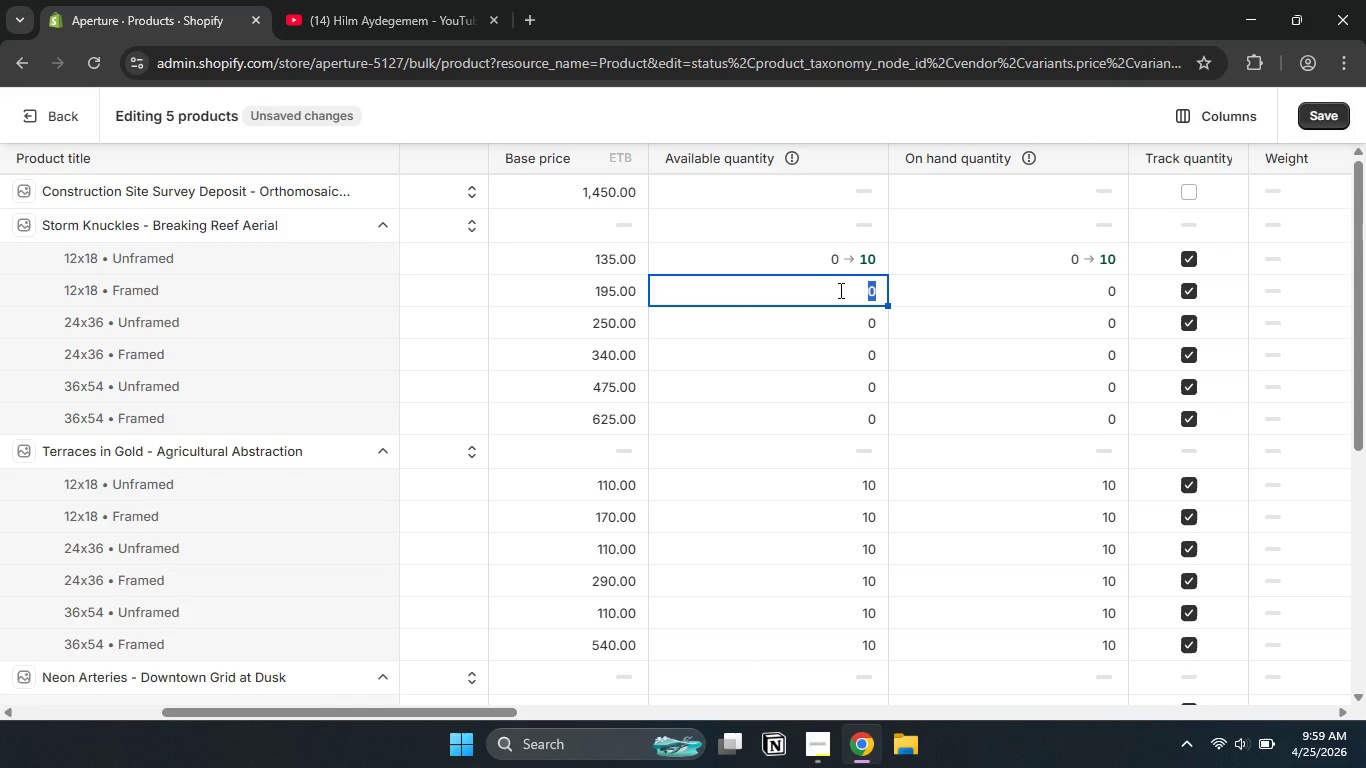 
key(Numpad1)
 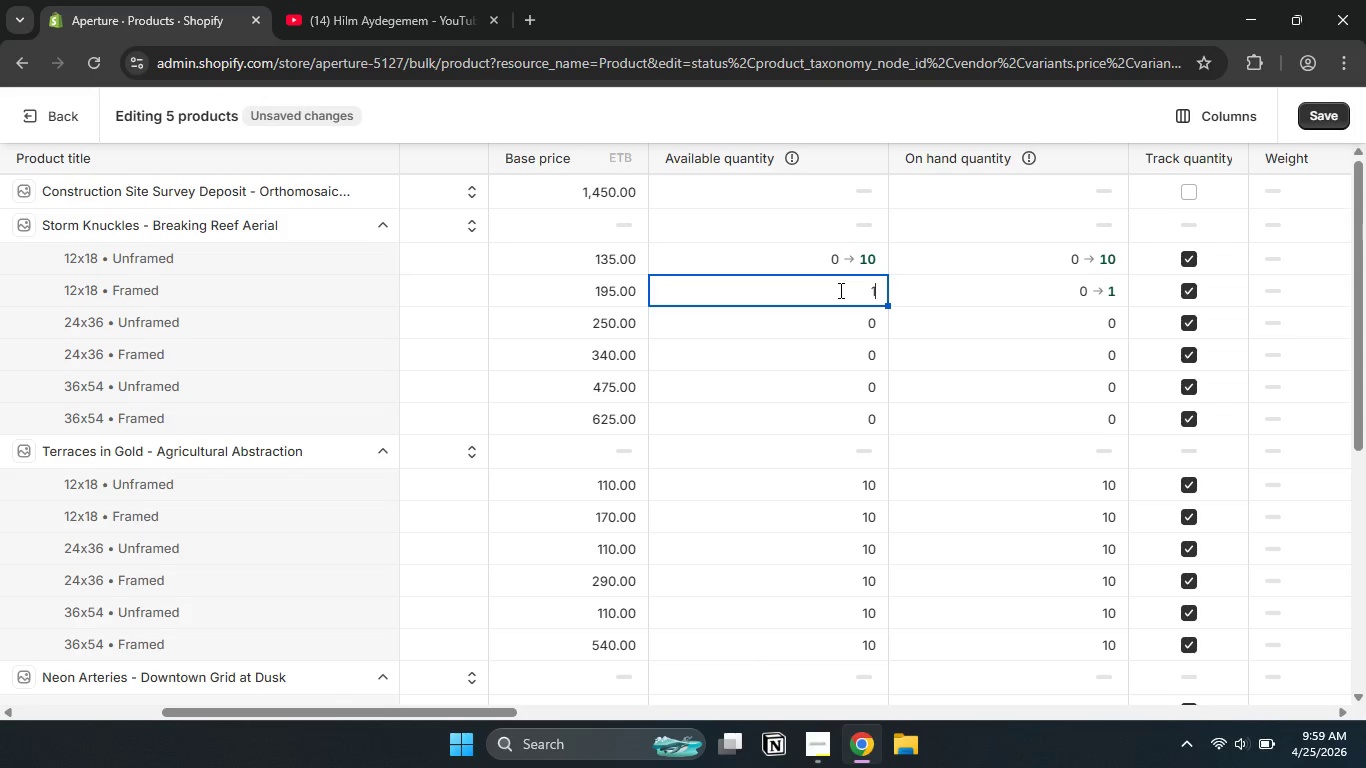 
key(Numpad0)
 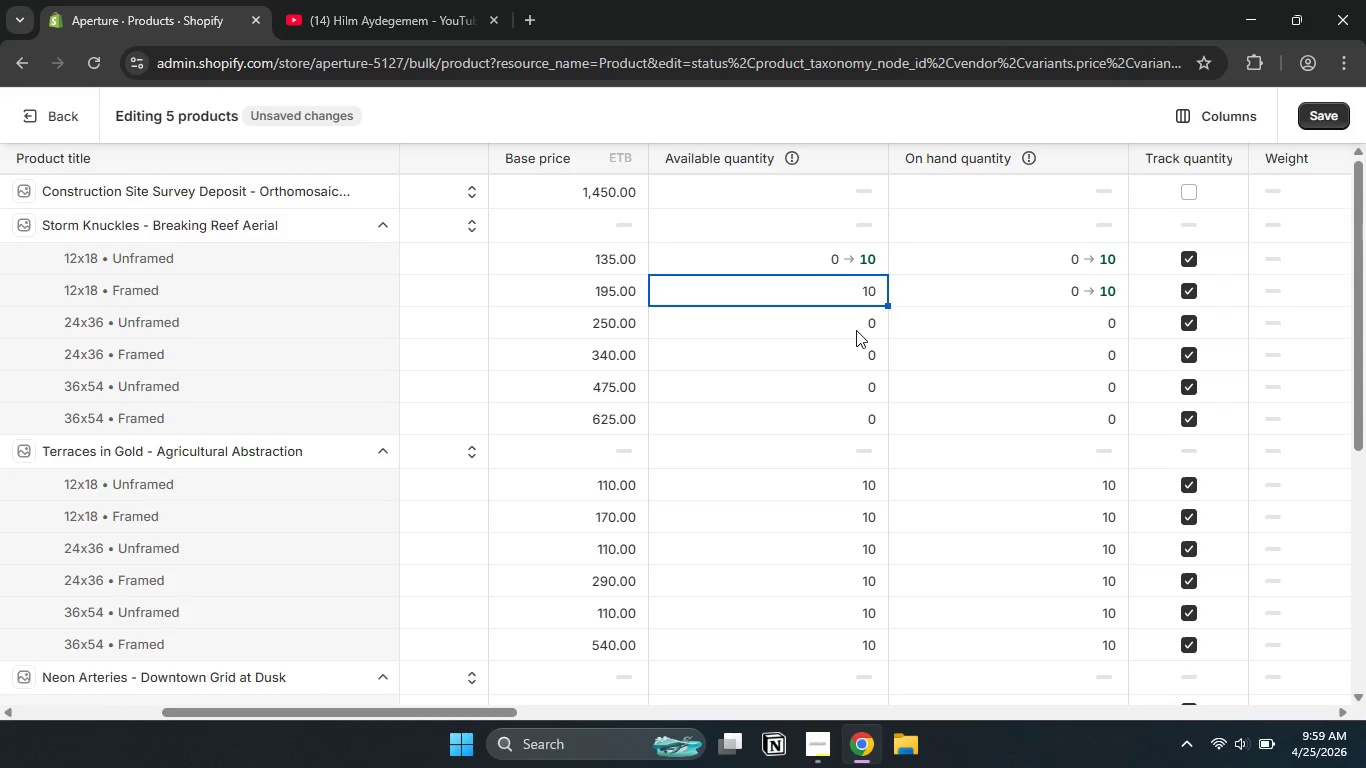 
double_click([856, 330])
 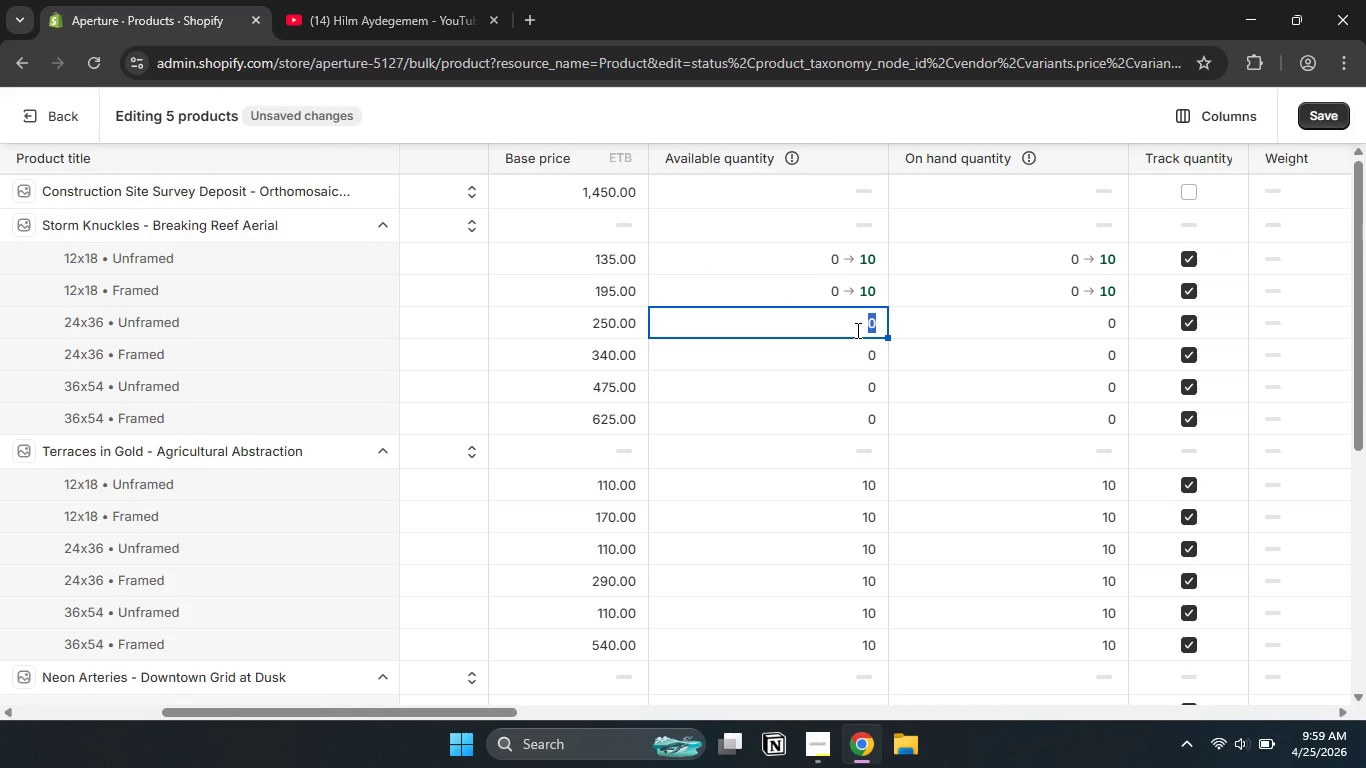 
key(Numpad1)
 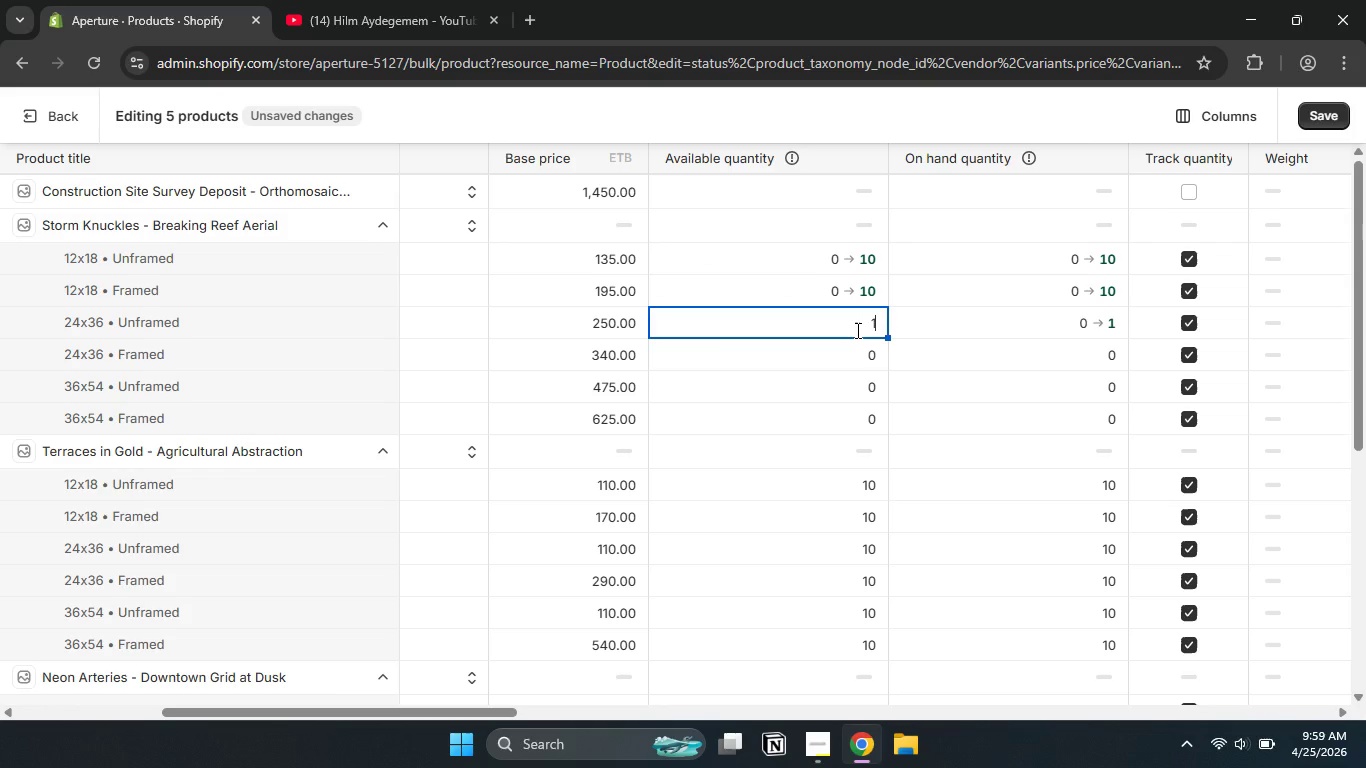 
key(Numpad0)
 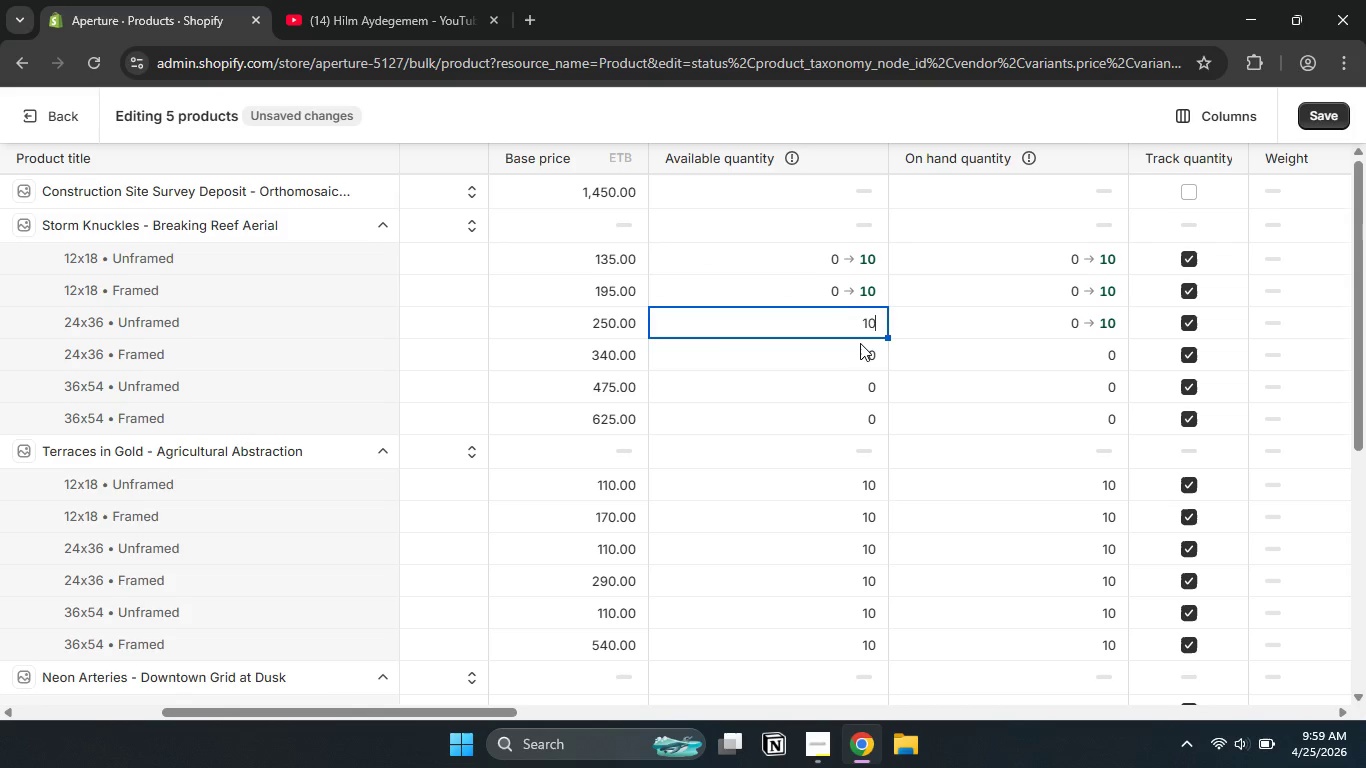 
double_click([860, 343])
 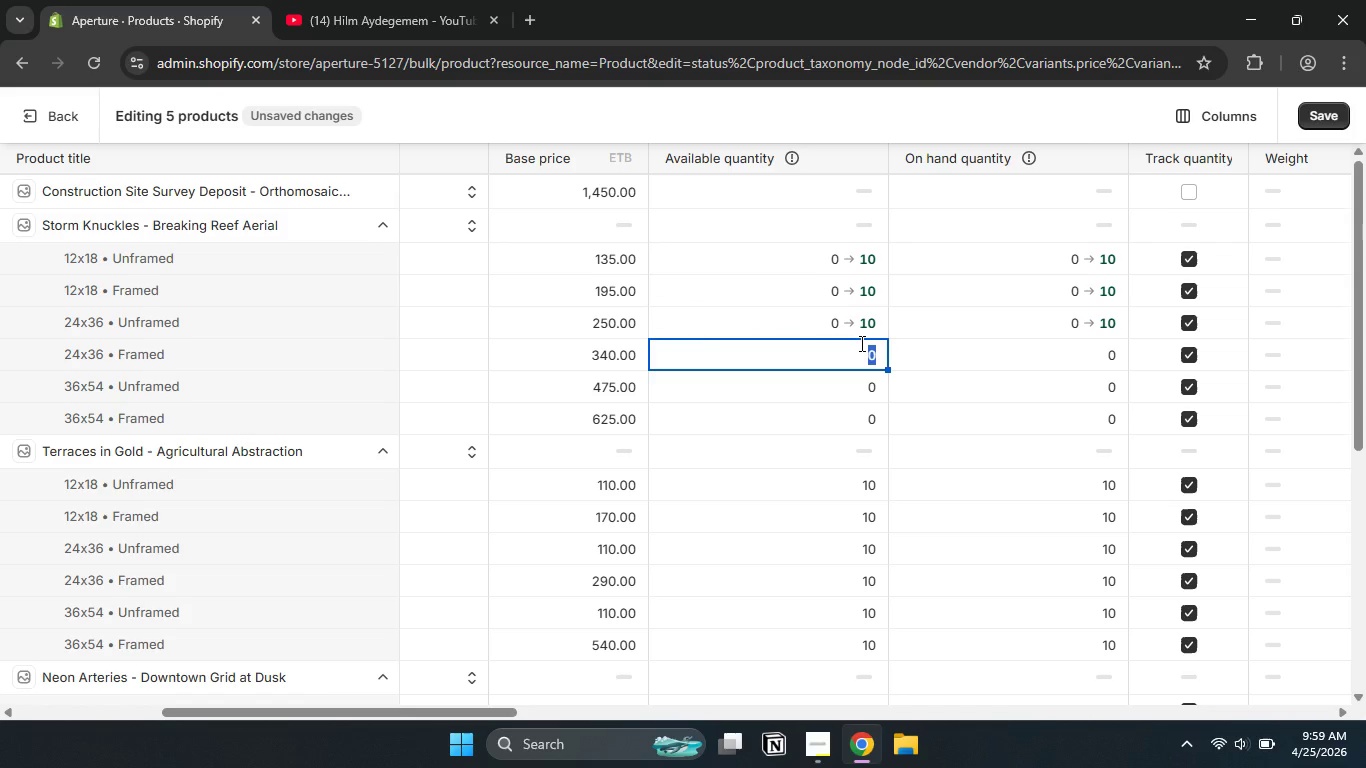 
key(Numpad1)
 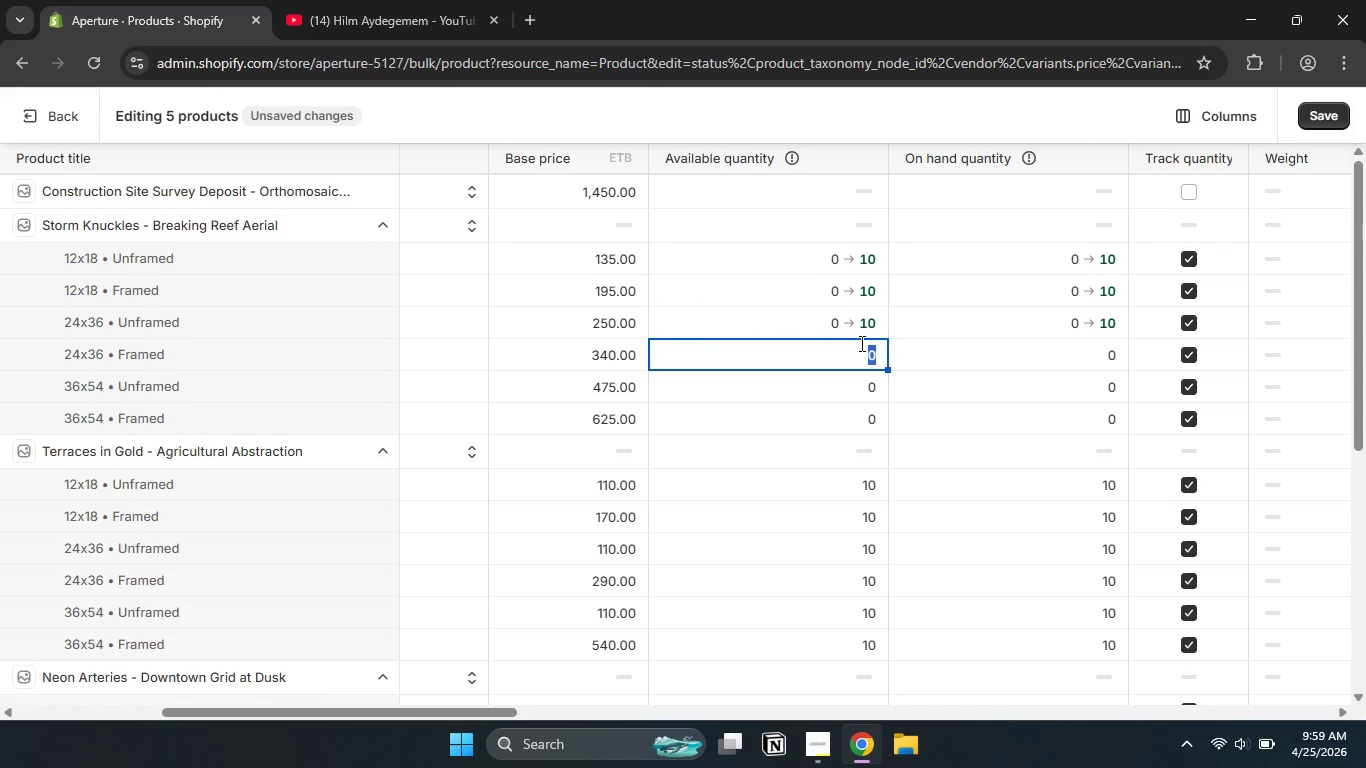 
key(Numpad0)
 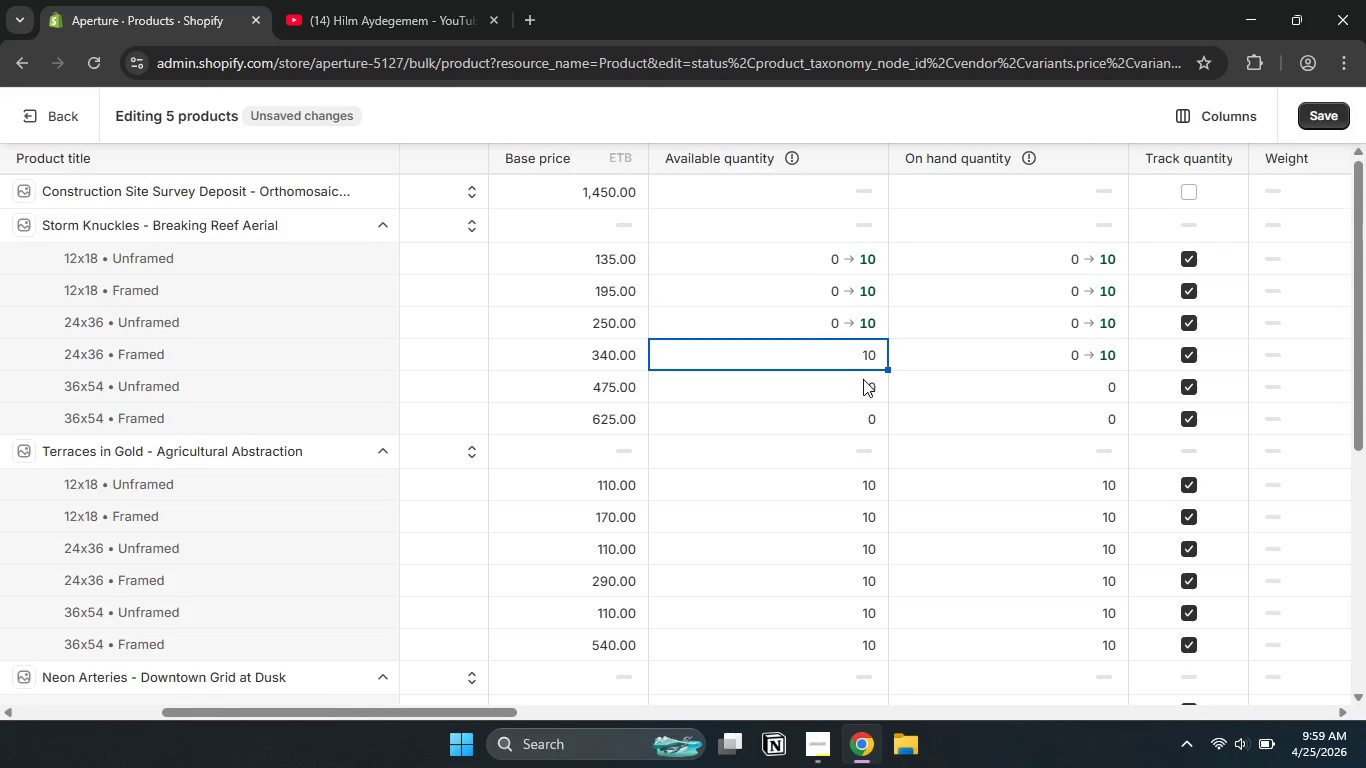 
left_click([862, 374])
 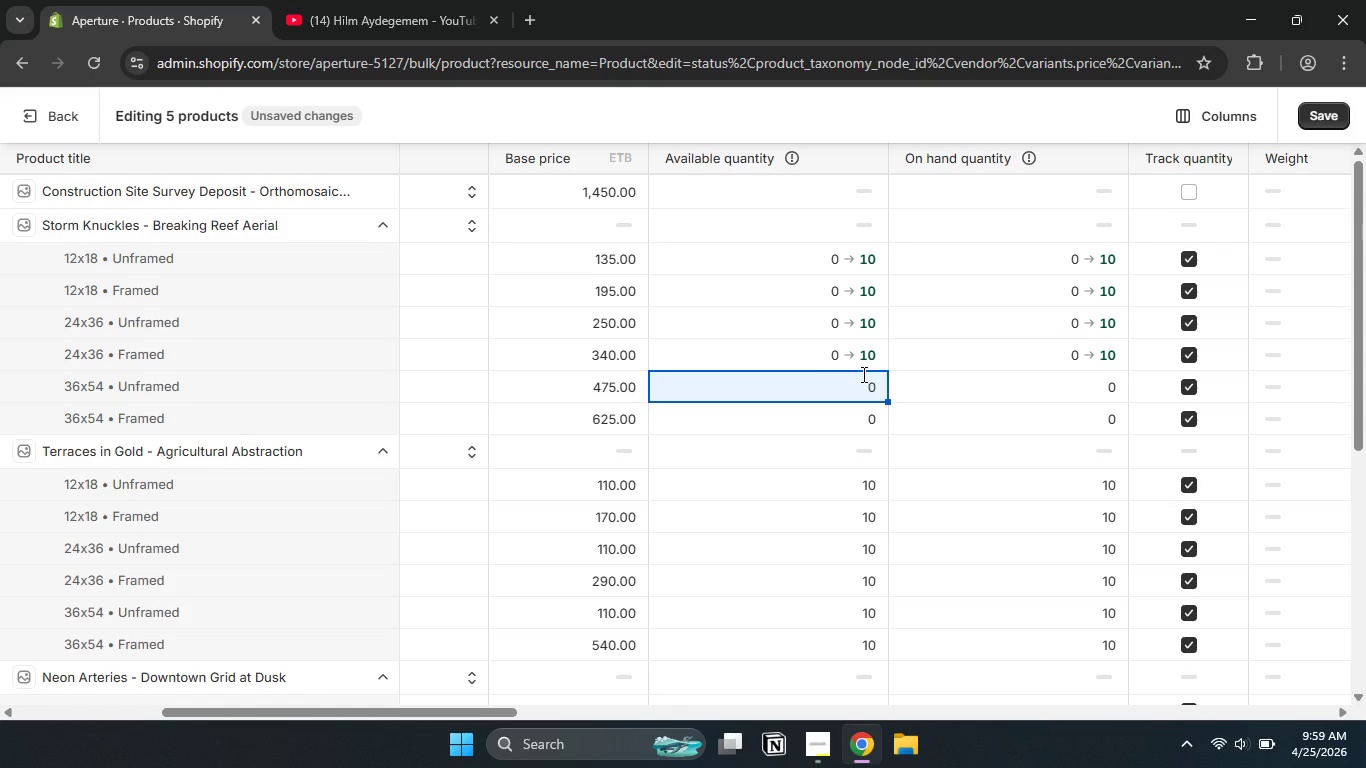 
key(Numpad1)
 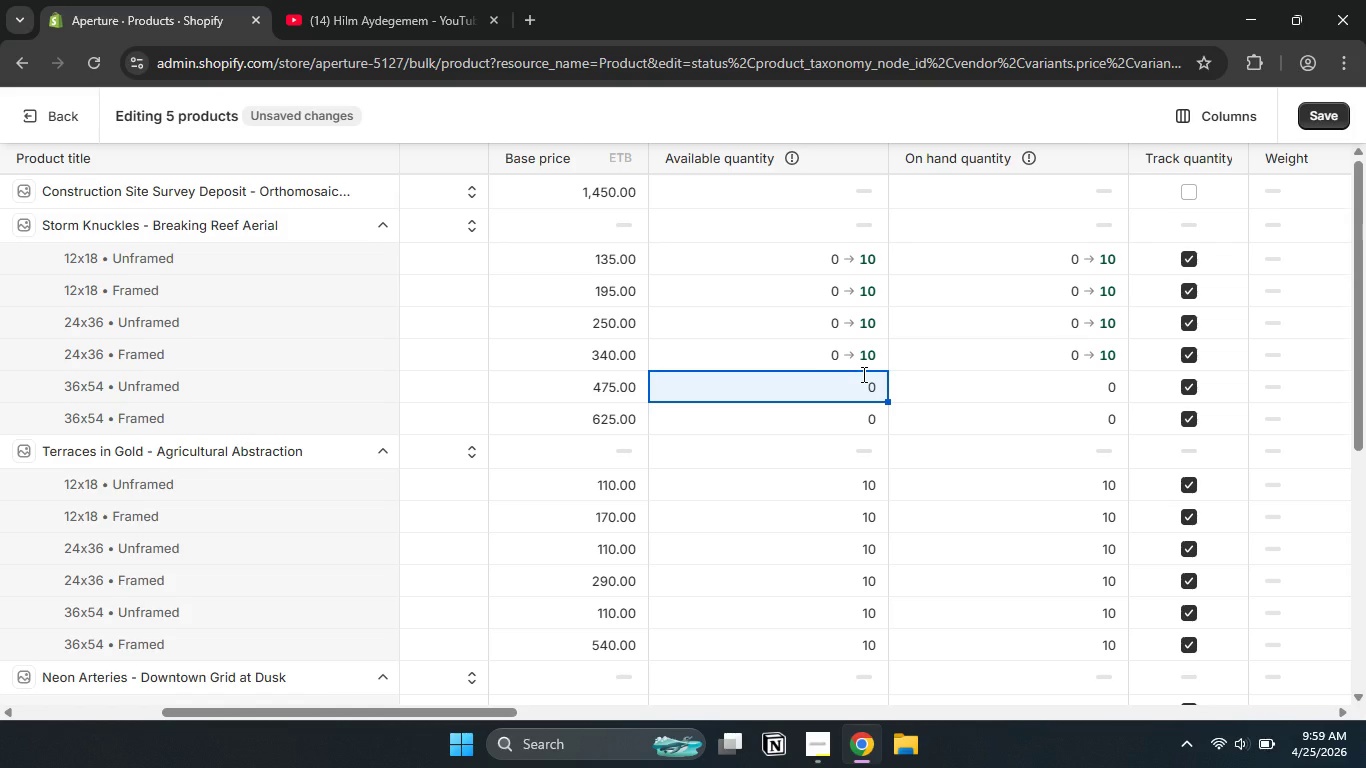 
key(Numpad0)
 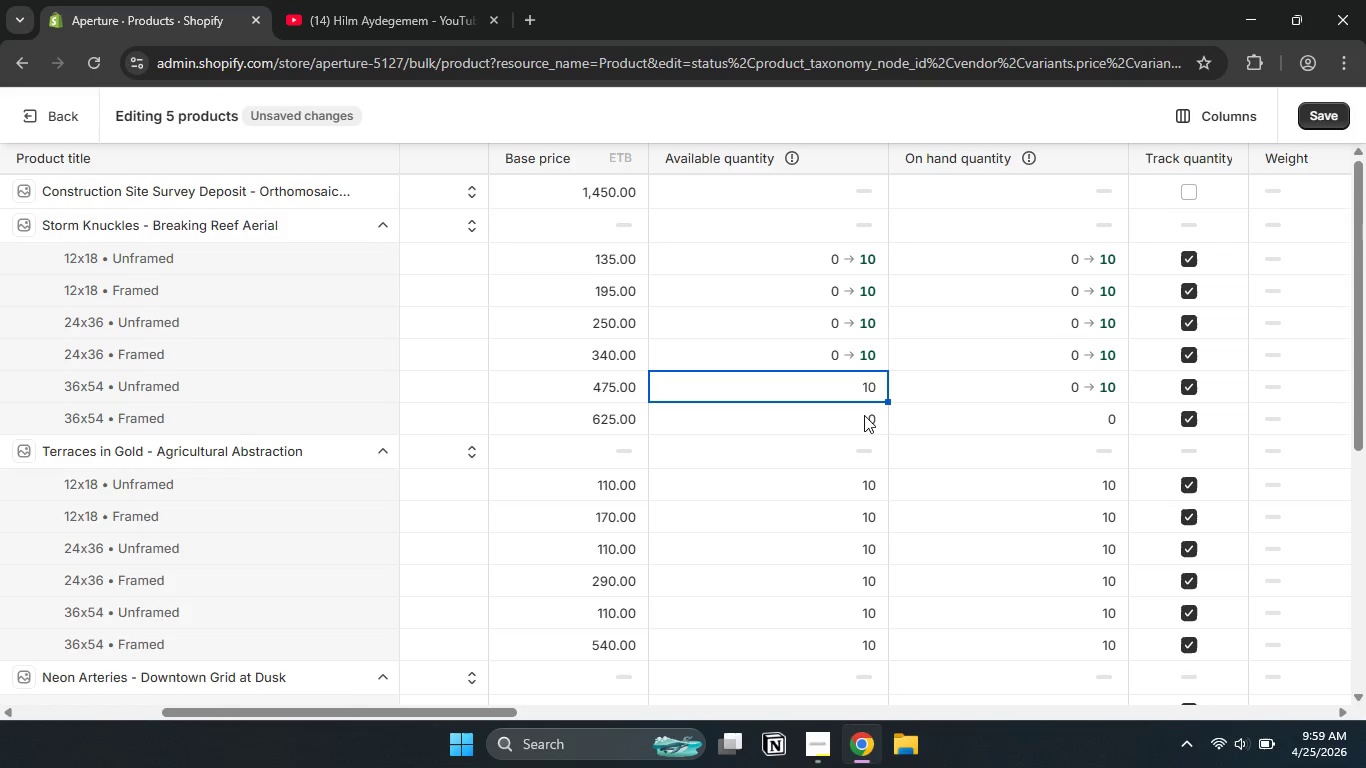 
left_click([864, 415])
 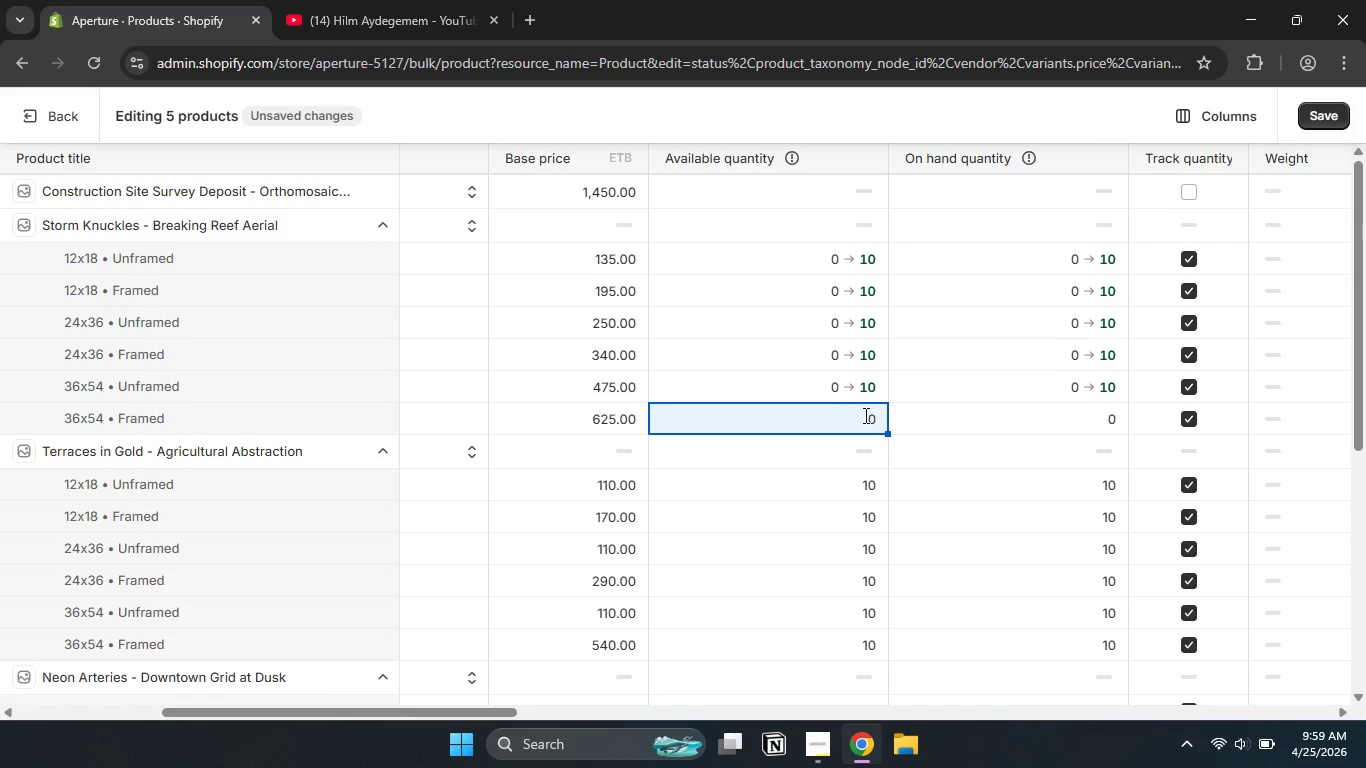 
key(Numpad1)
 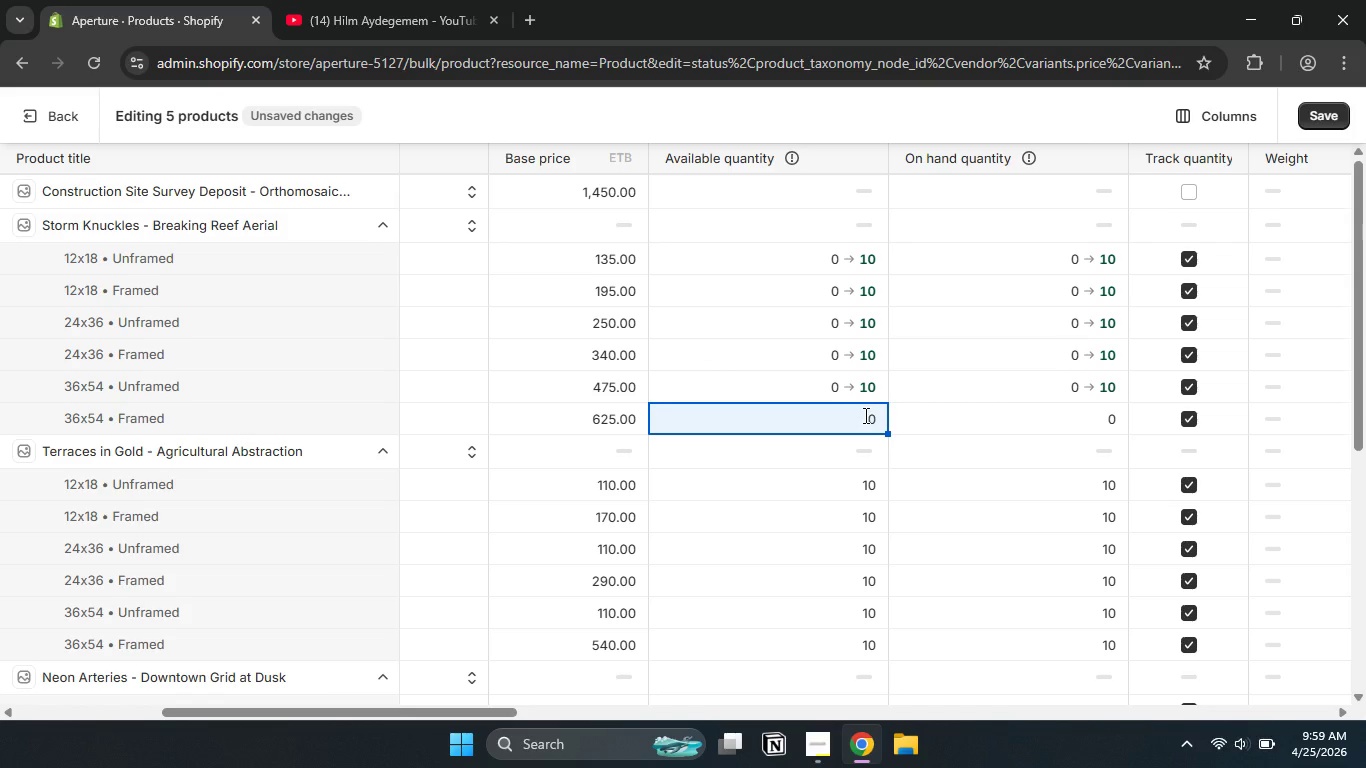 
key(Numpad0)
 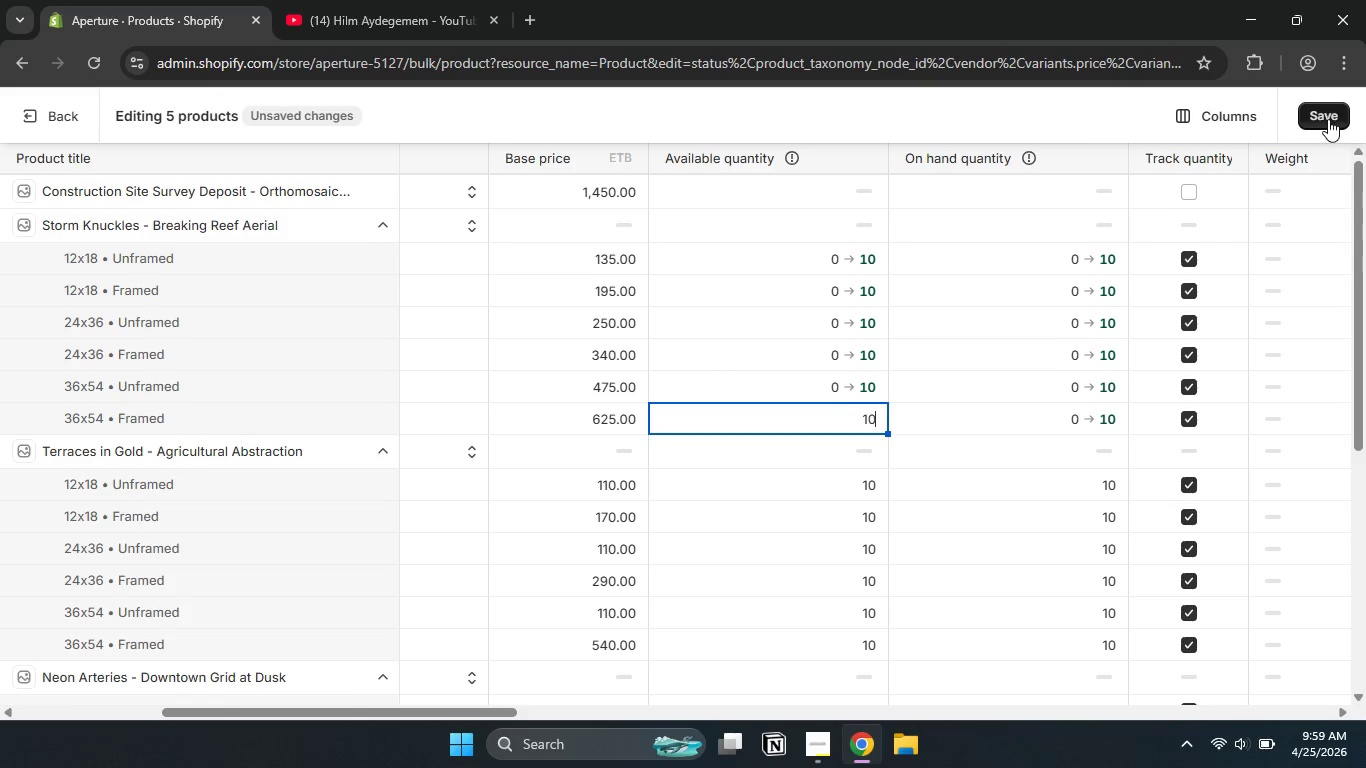 
left_click([1328, 119])
 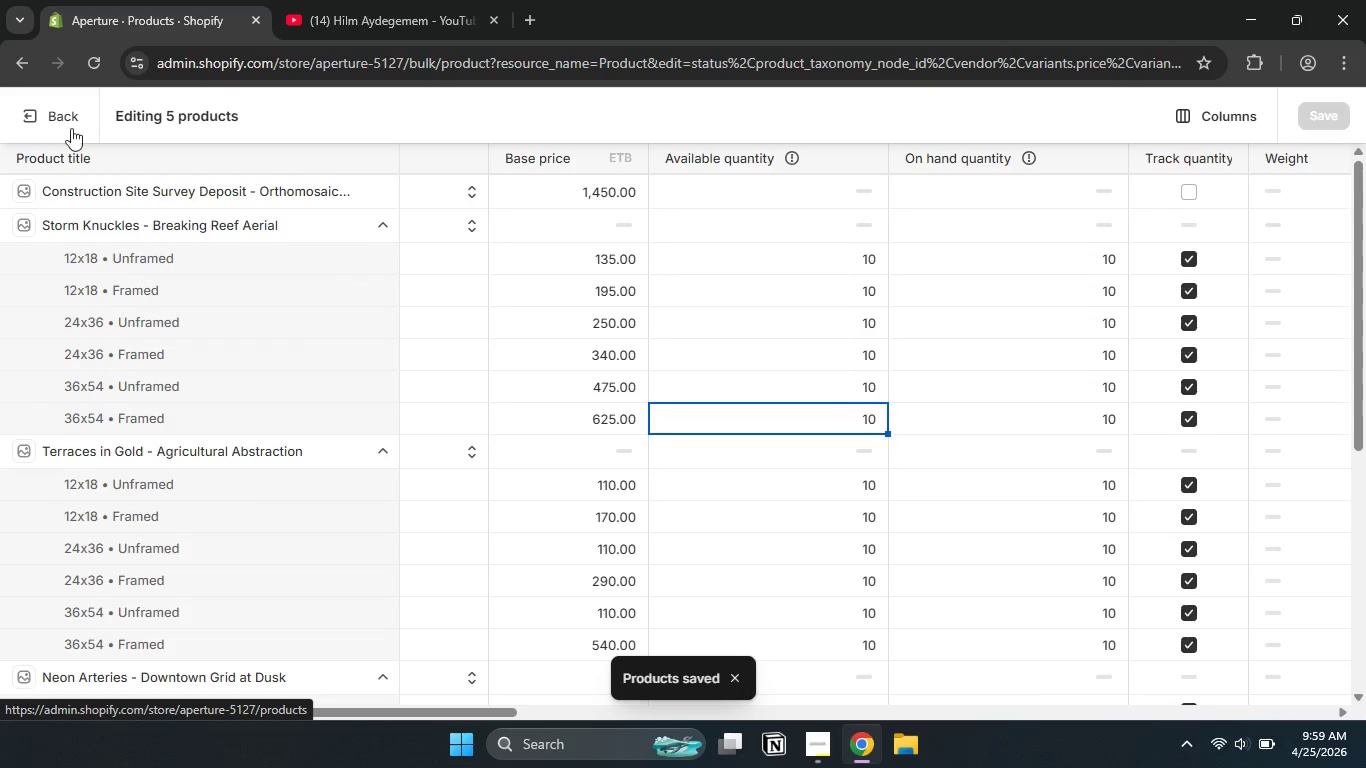 
left_click([45, 114])
 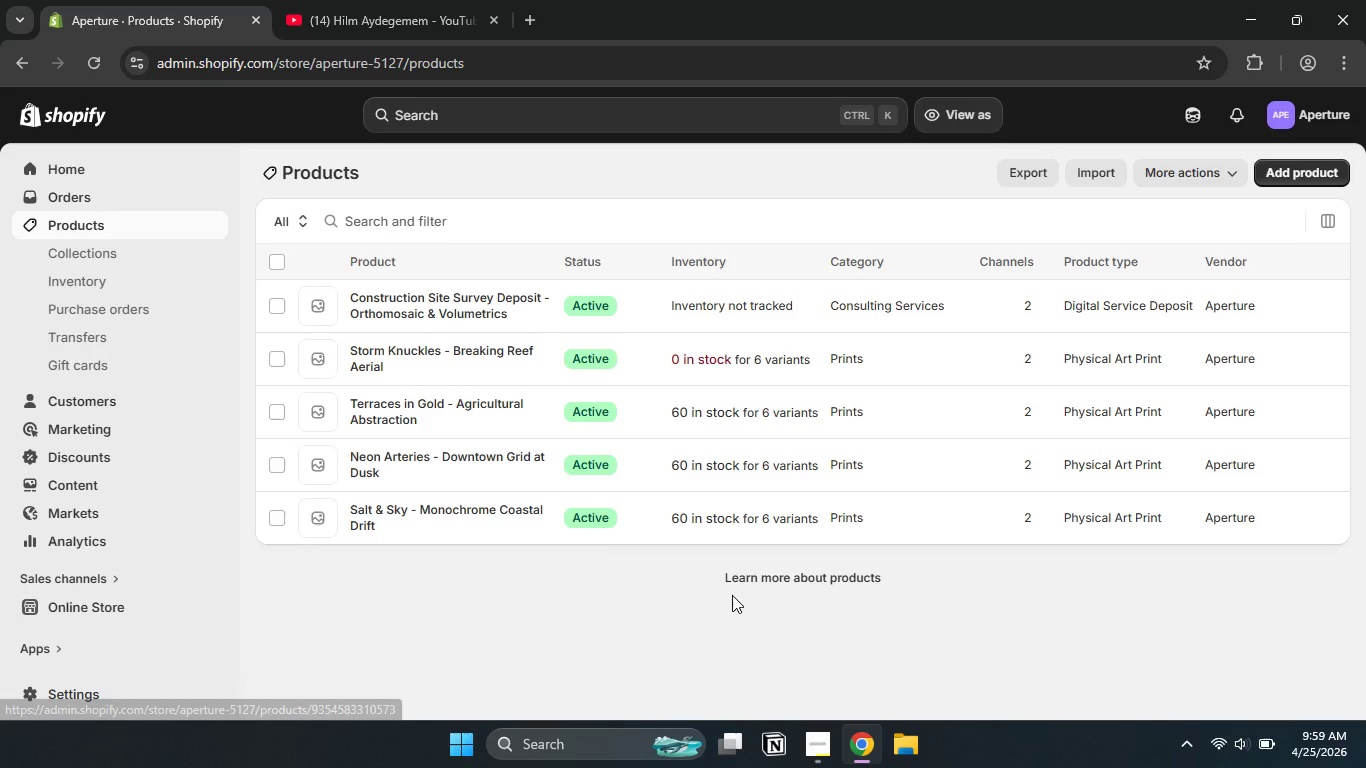 
wait(8.84)
 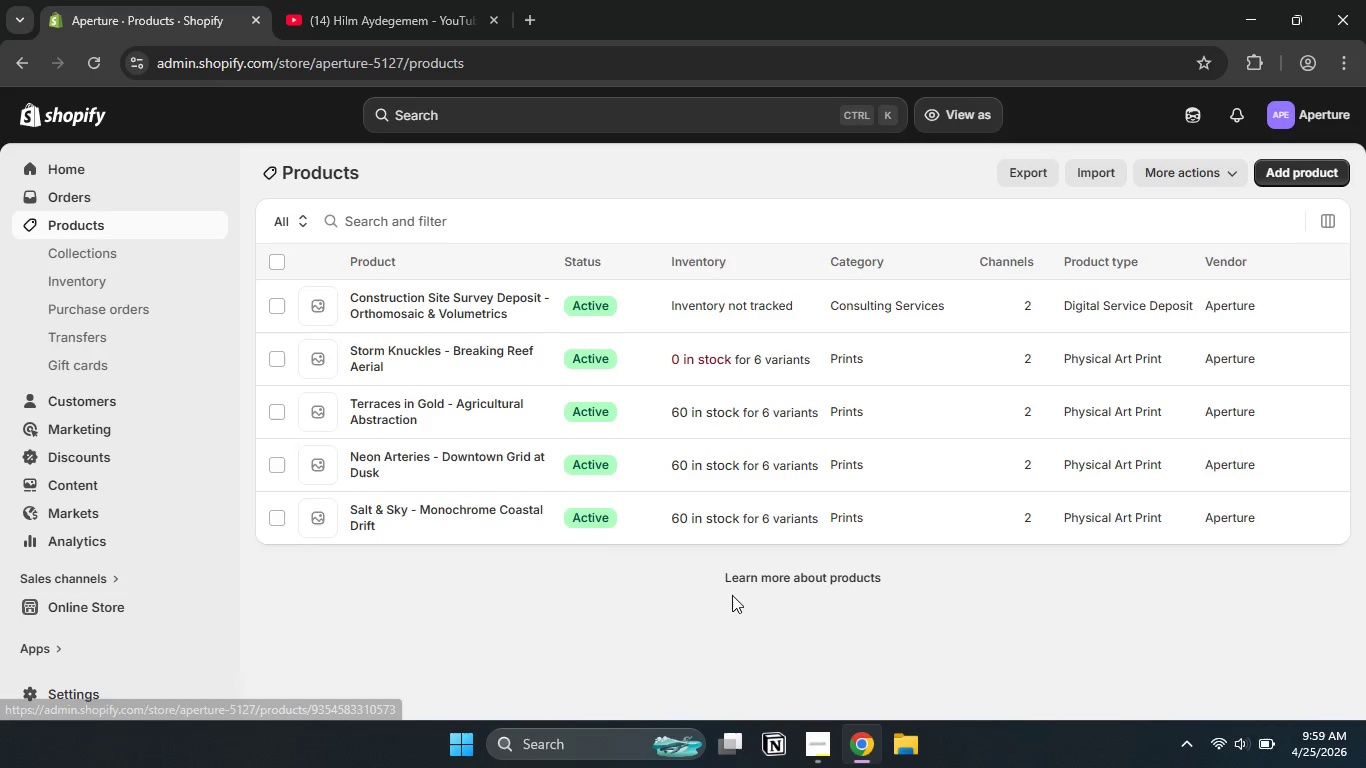 
left_click([276, 261])
 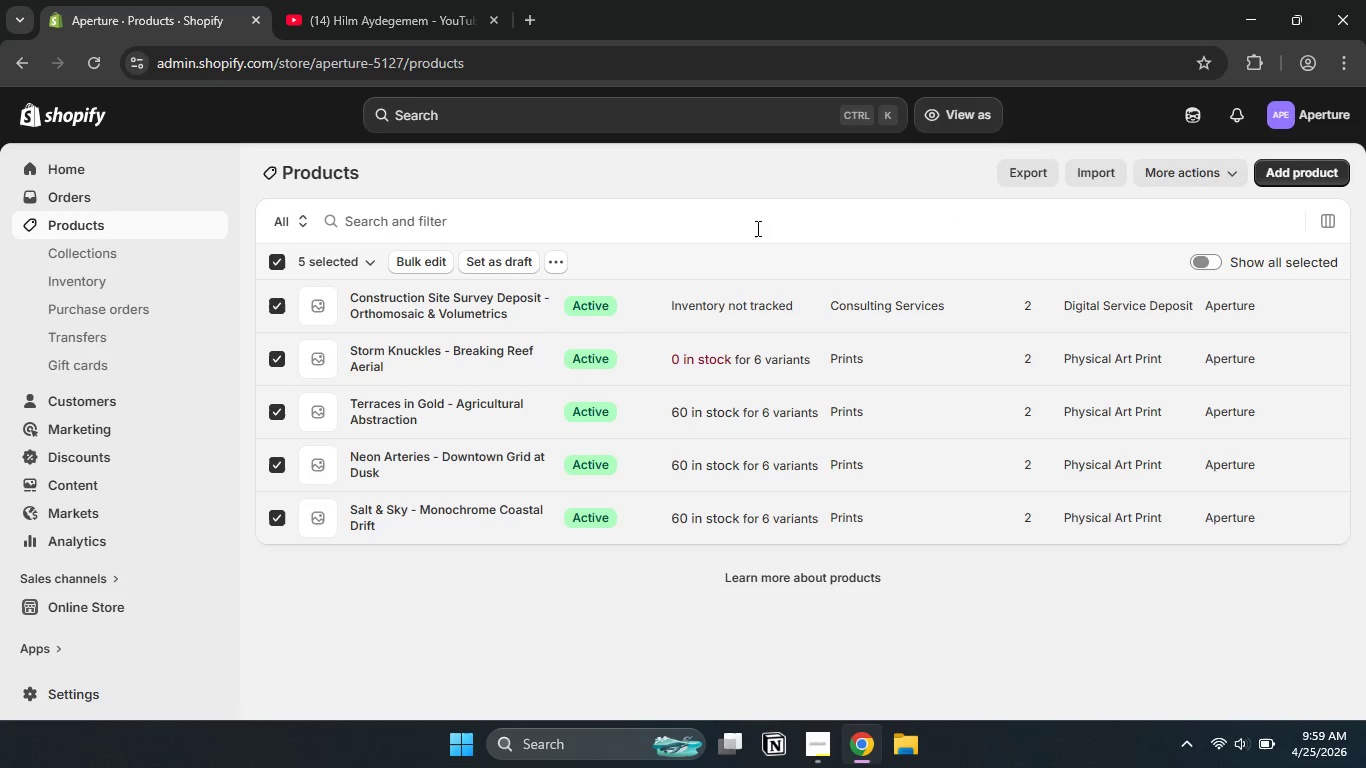 
left_click([423, 260])
 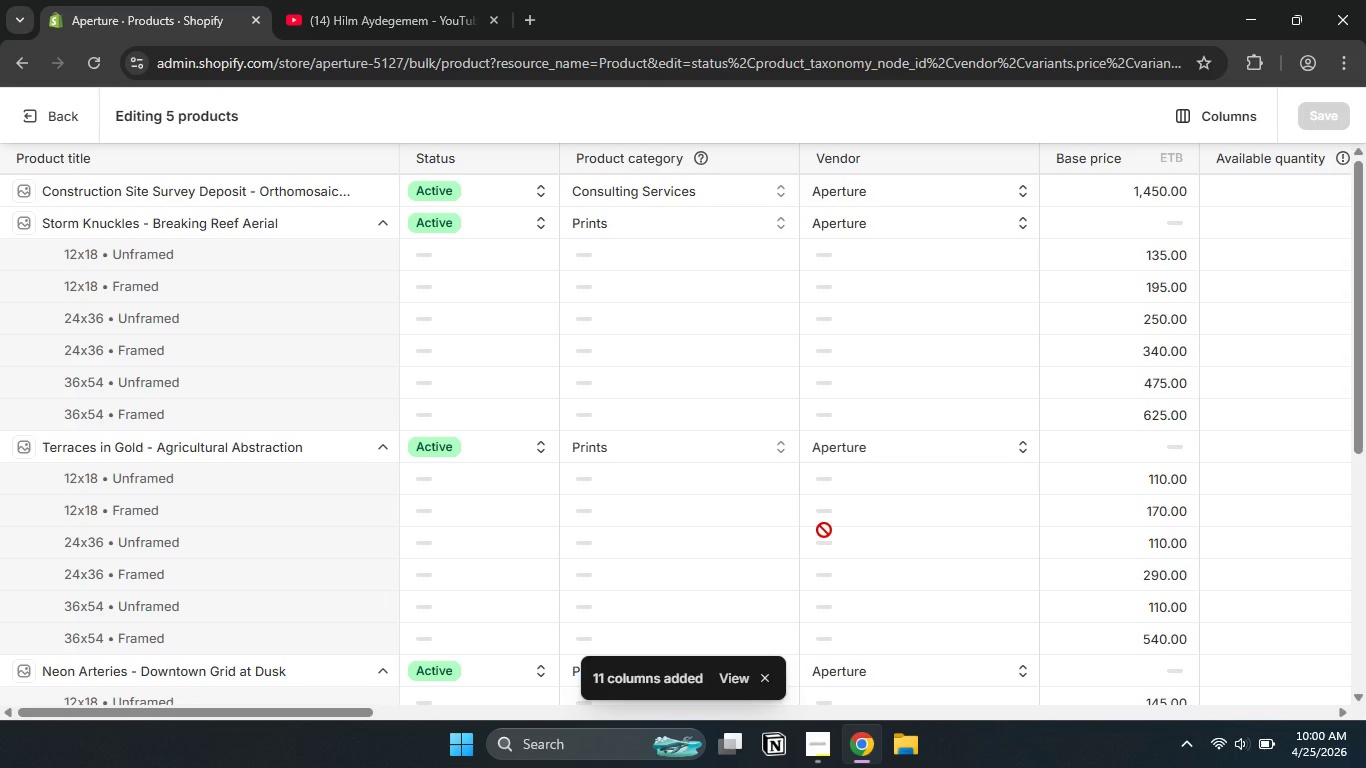 
wait(5.51)
 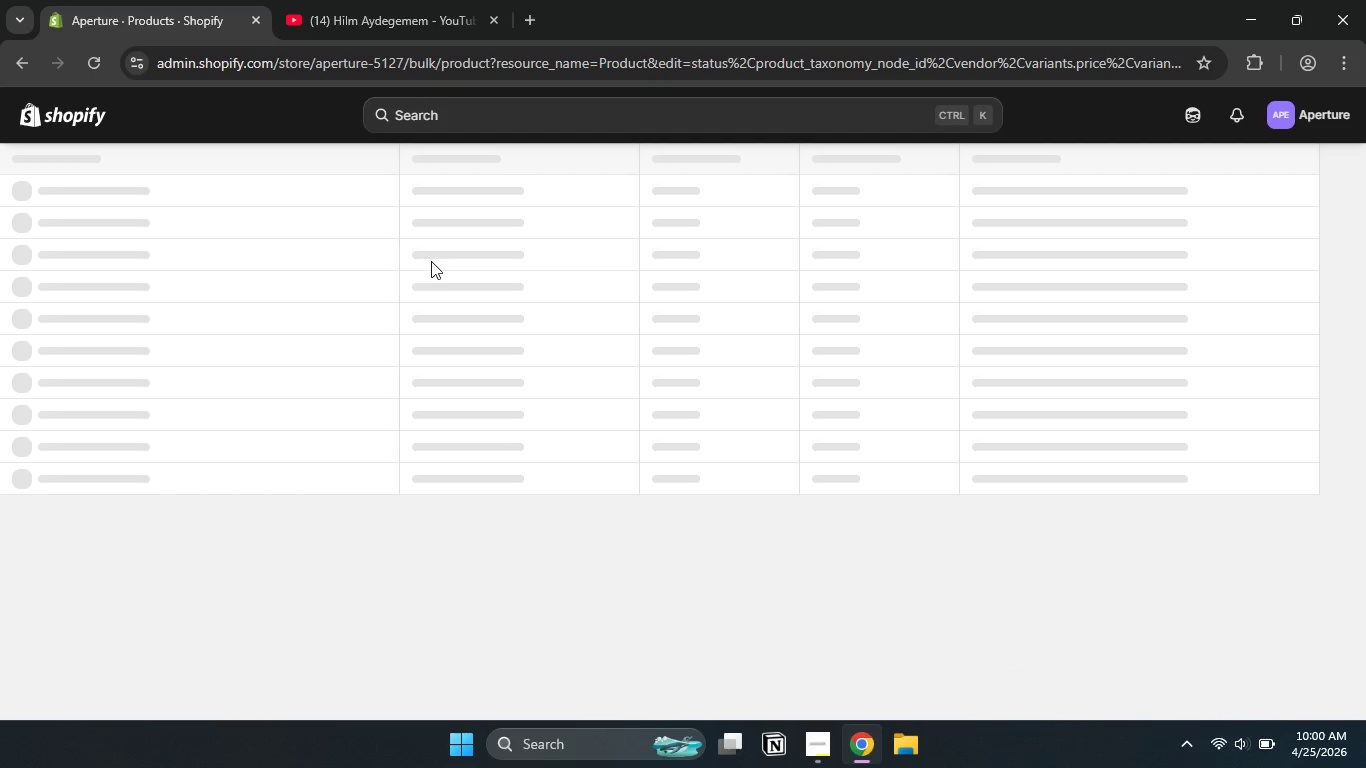 
scroll: coordinate [1114, 524], scroll_direction: down, amount: 16.0
 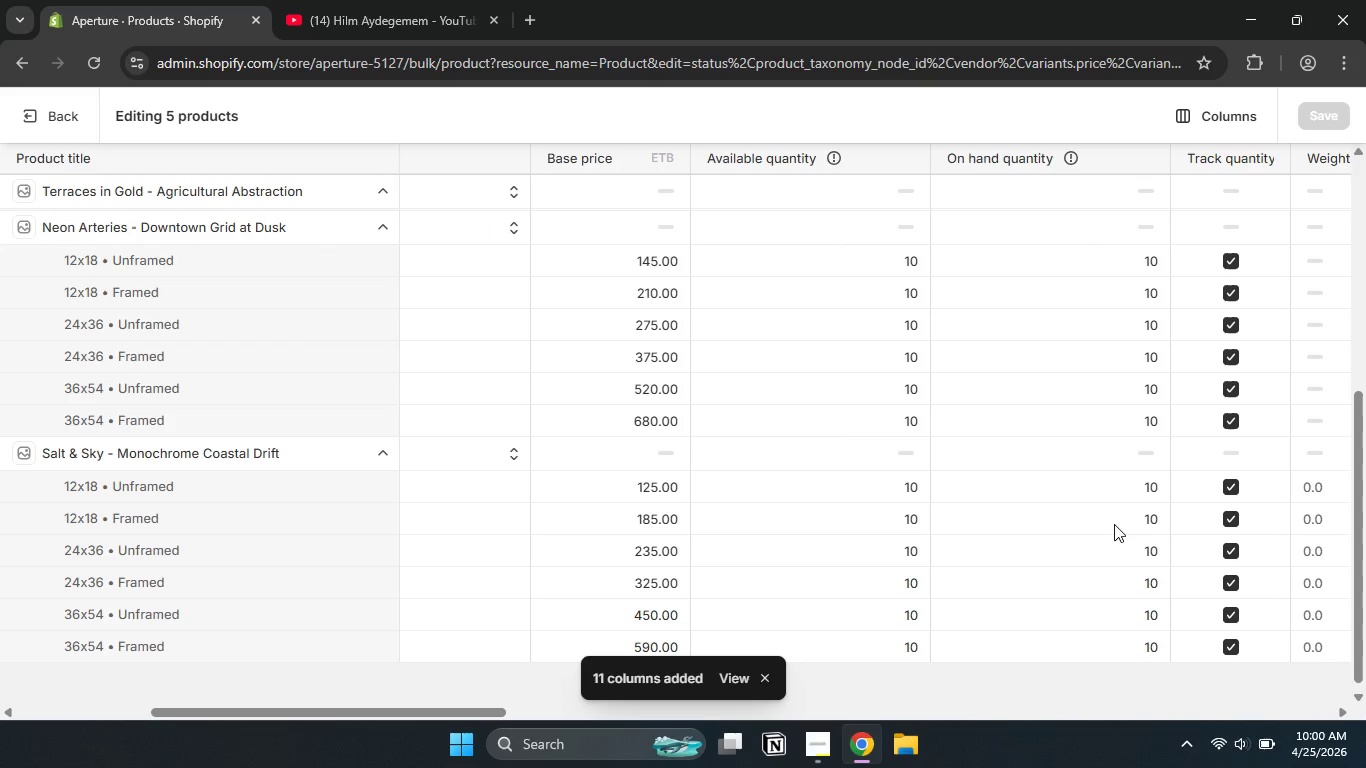 
scroll: coordinate [1114, 524], scroll_direction: up, amount: 6.0
 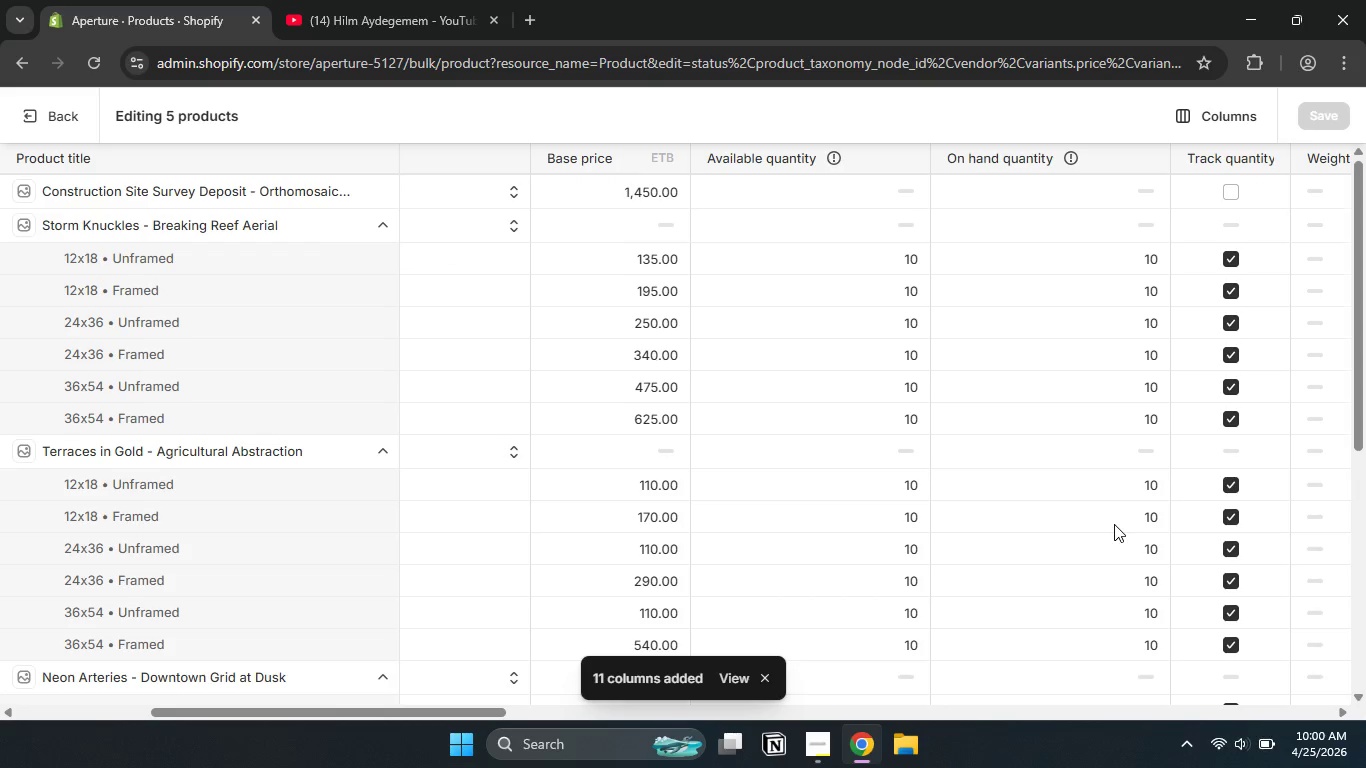 
scroll: coordinate [1114, 521], scroll_direction: down, amount: 8.0
 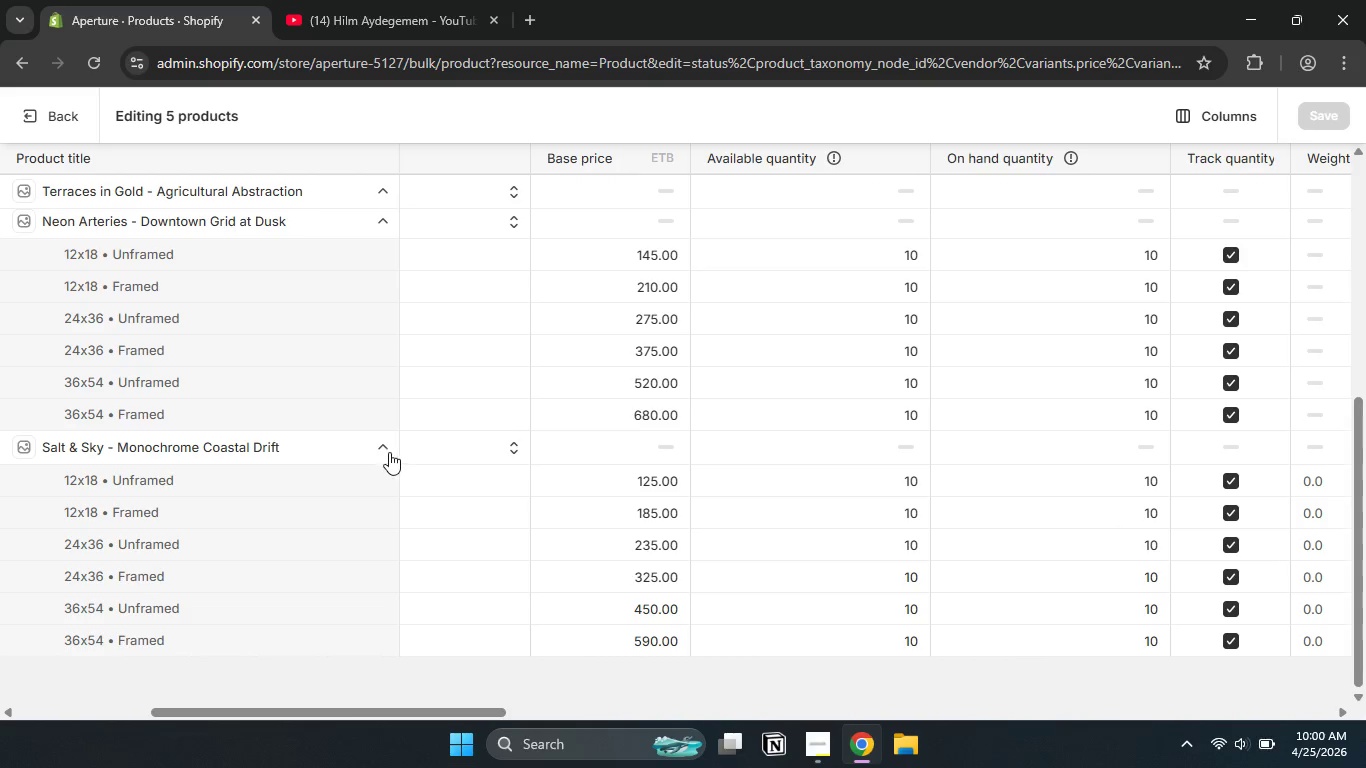 
left_click([379, 449])
 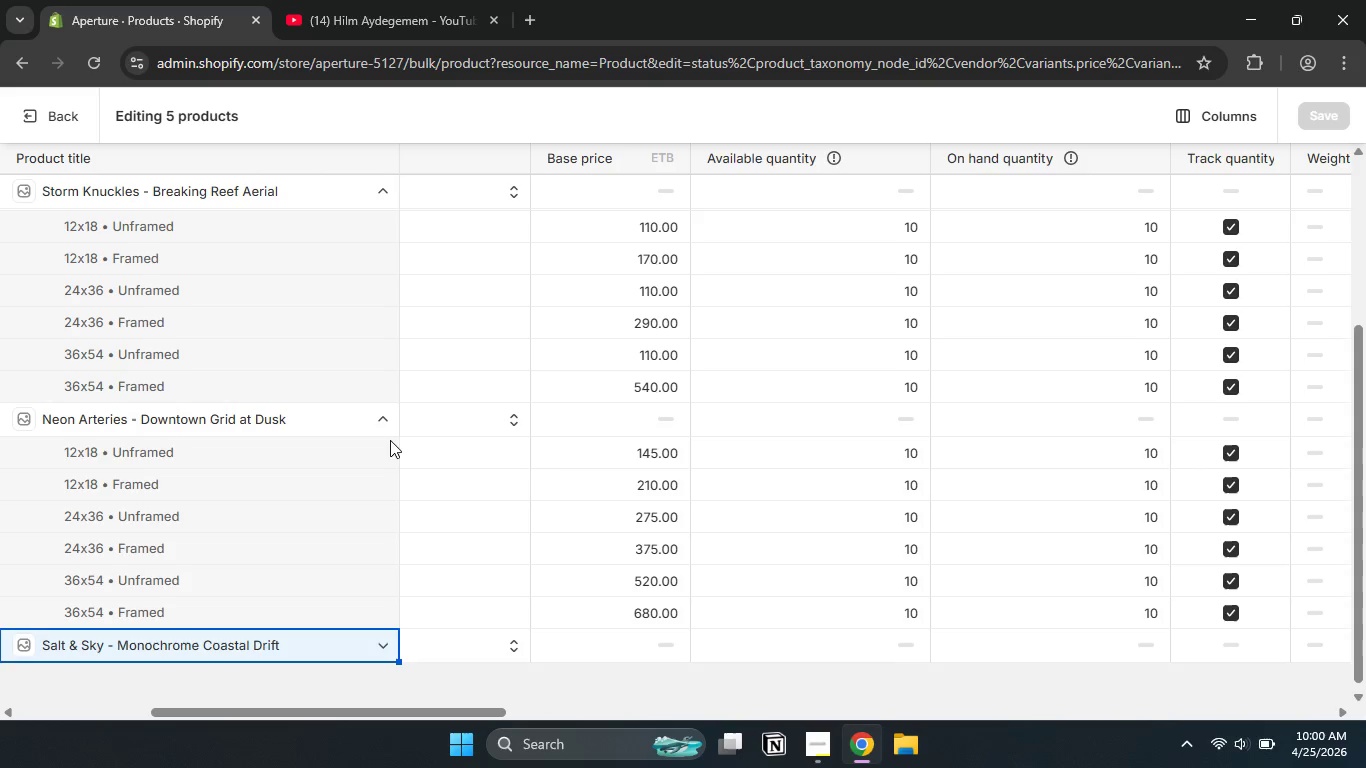 
left_click([382, 421])
 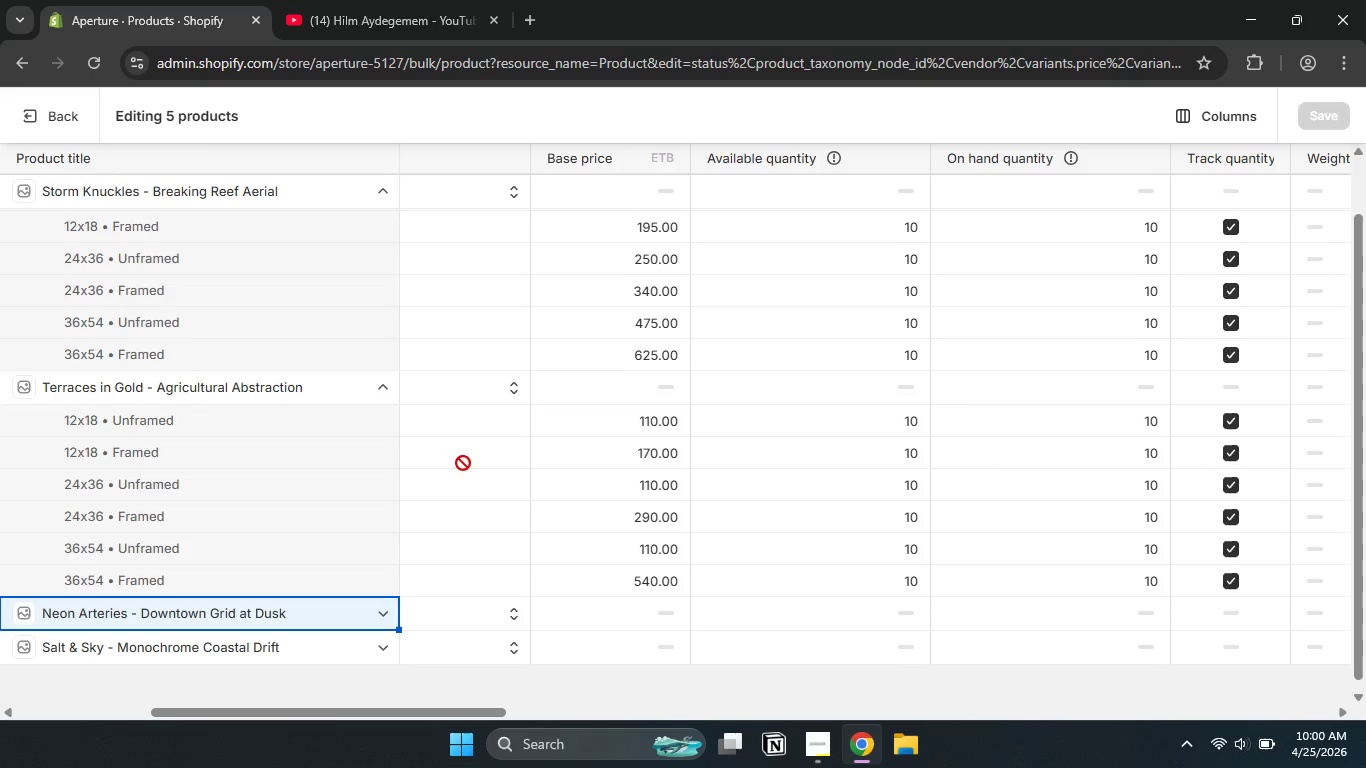 
scroll: coordinate [508, 521], scroll_direction: up, amount: 3.0
 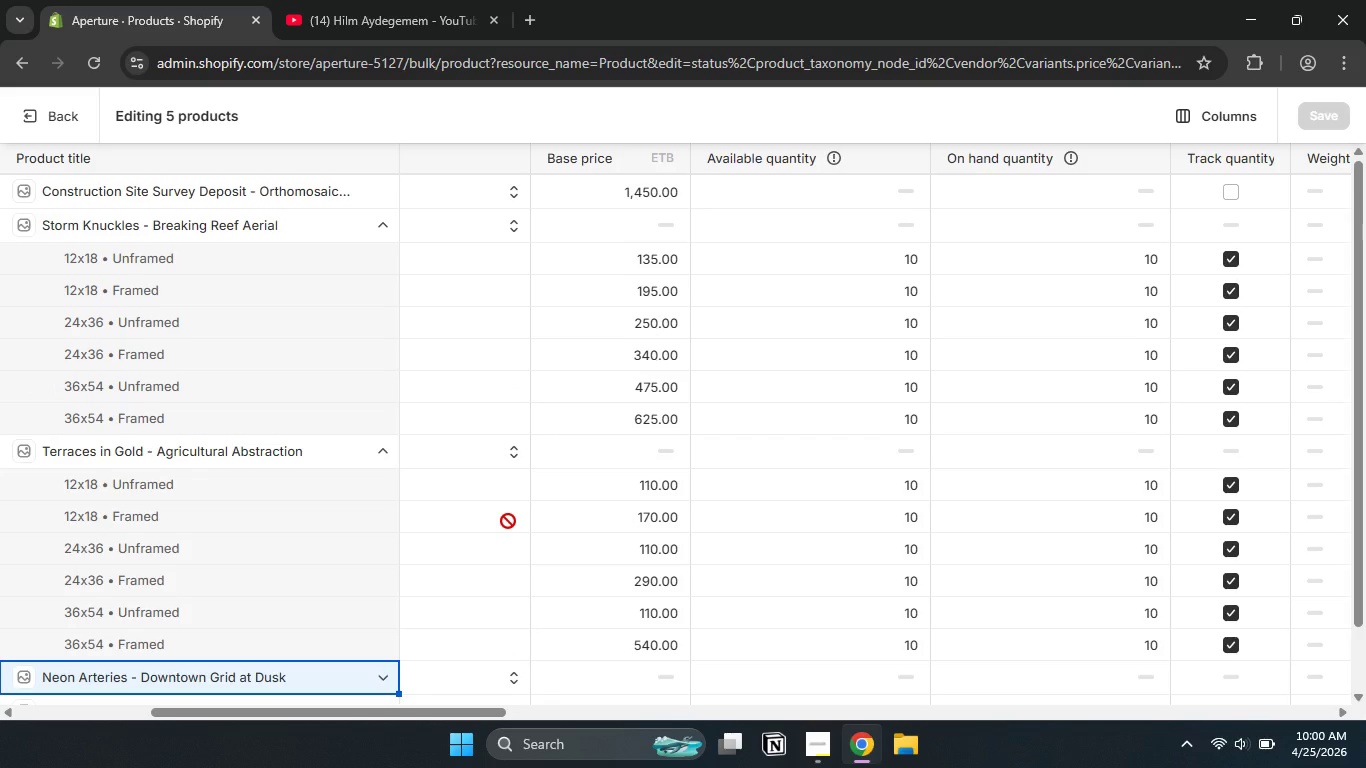 
scroll: coordinate [508, 521], scroll_direction: down, amount: 7.0
 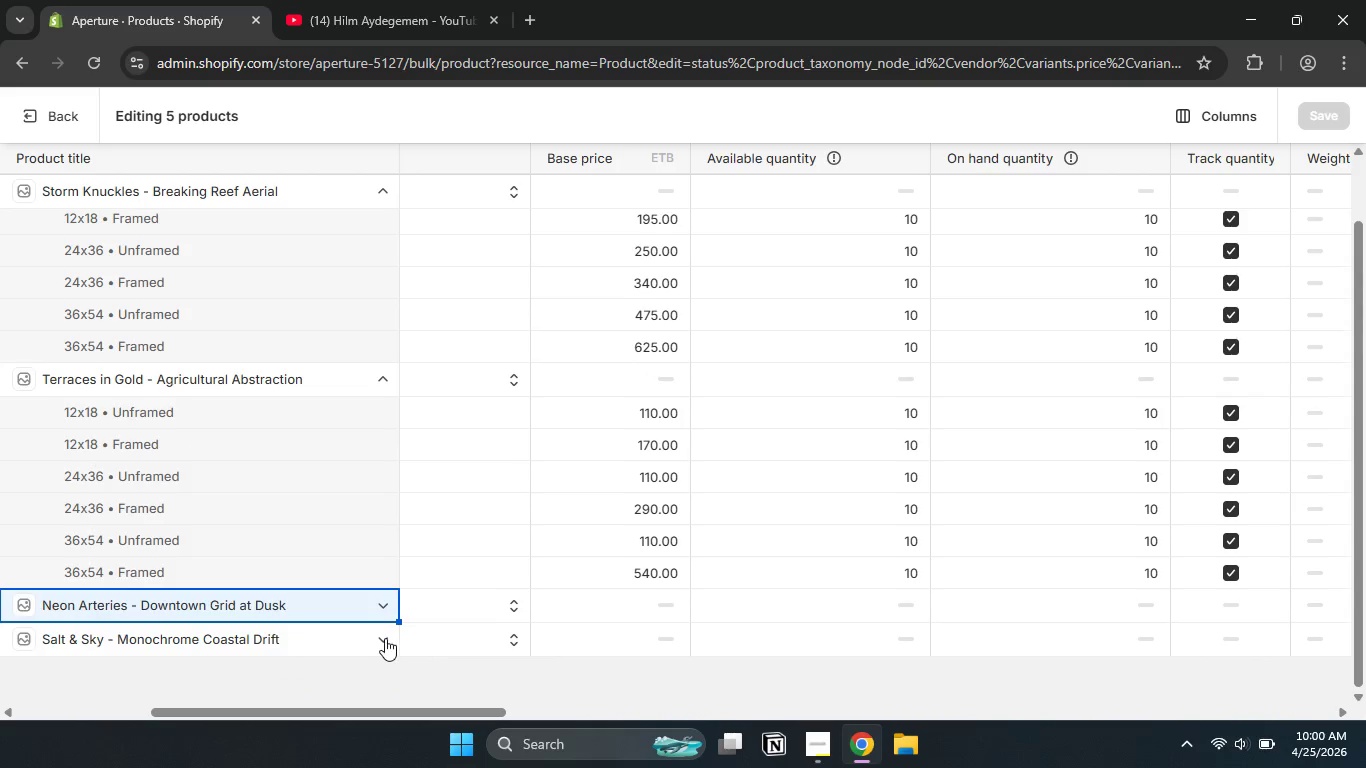 
left_click([385, 638])
 